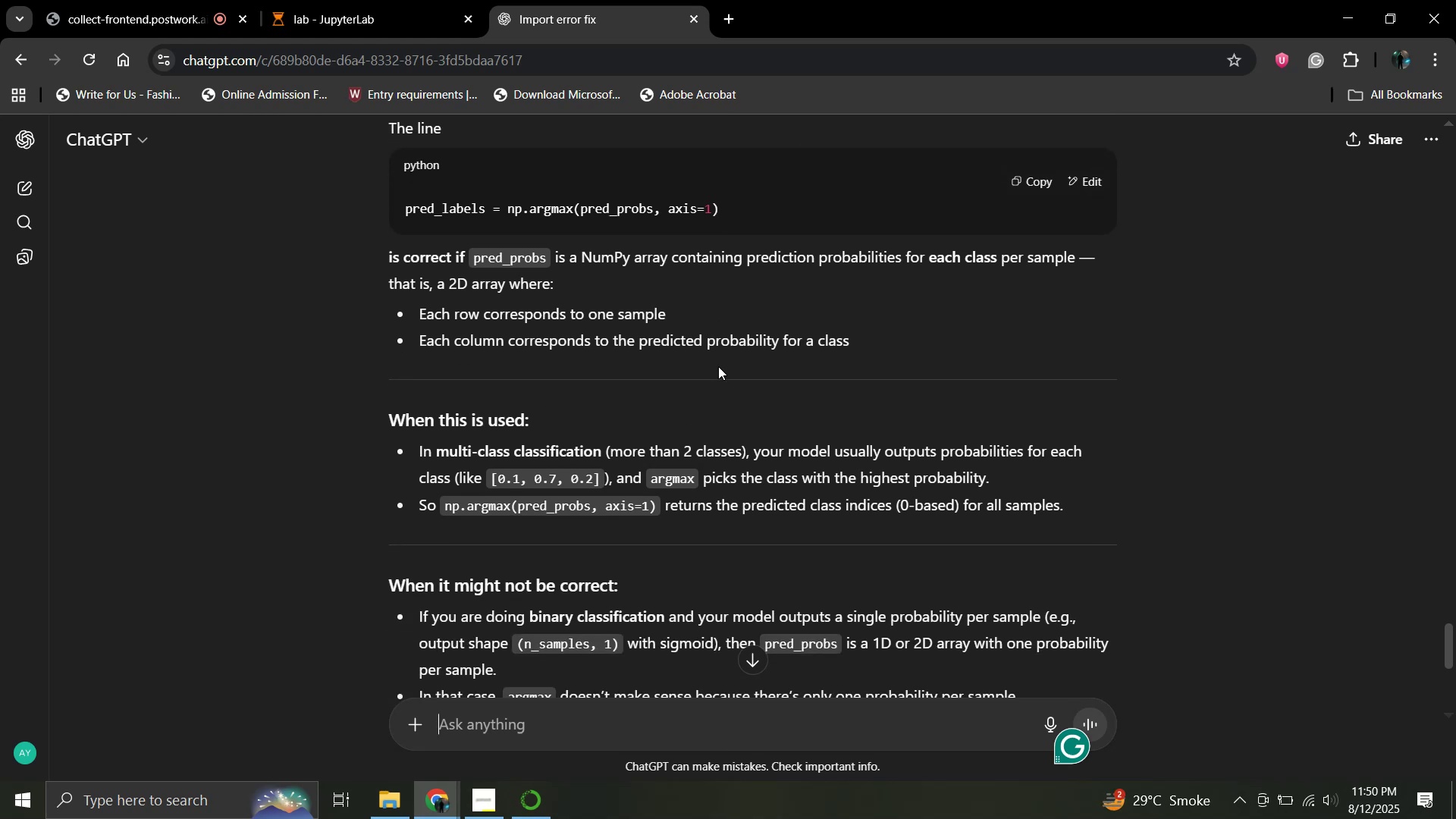 
wait(5.86)
 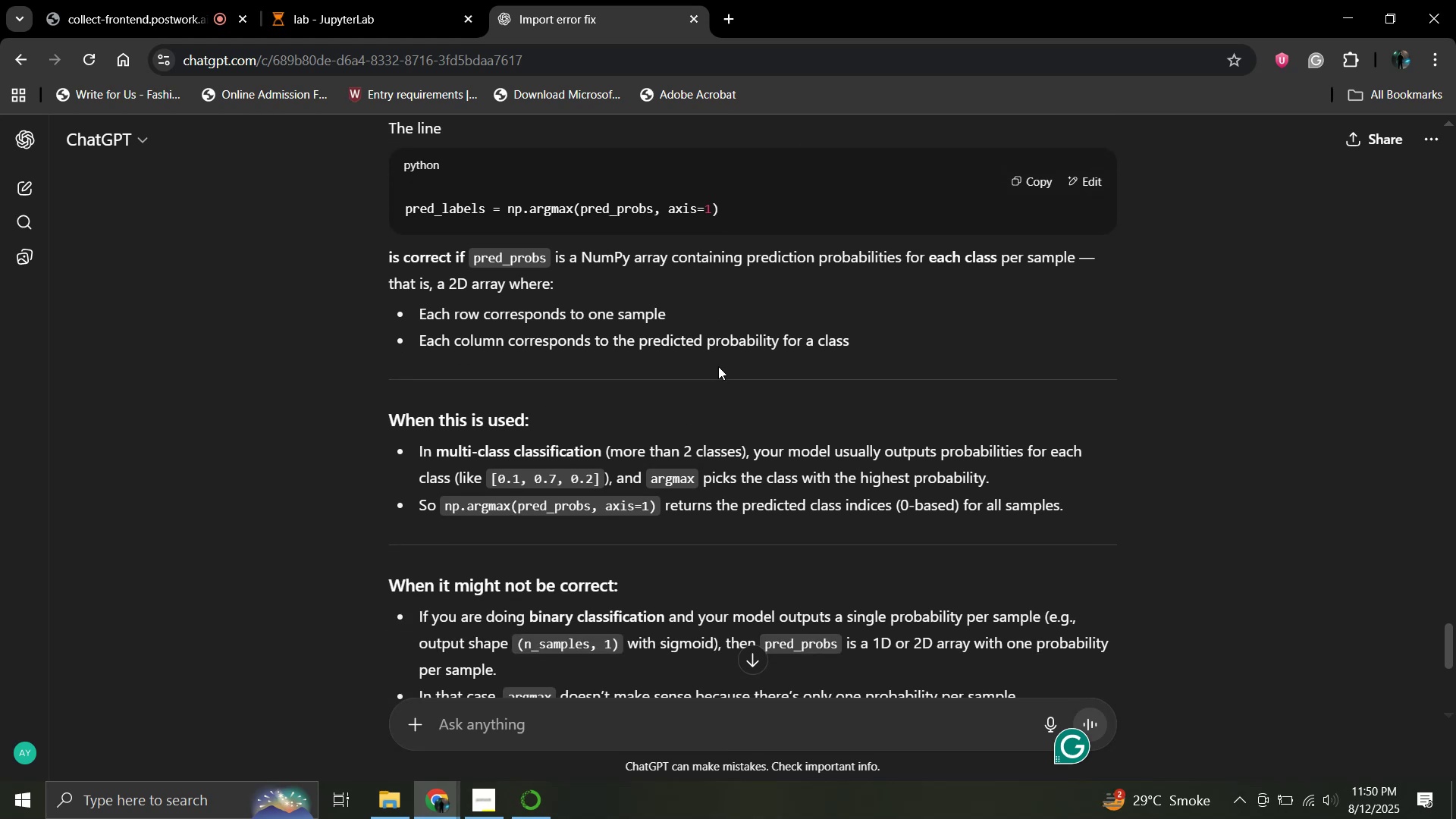 
scroll: coordinate [718, 366], scroll_direction: down, amount: 2.0
 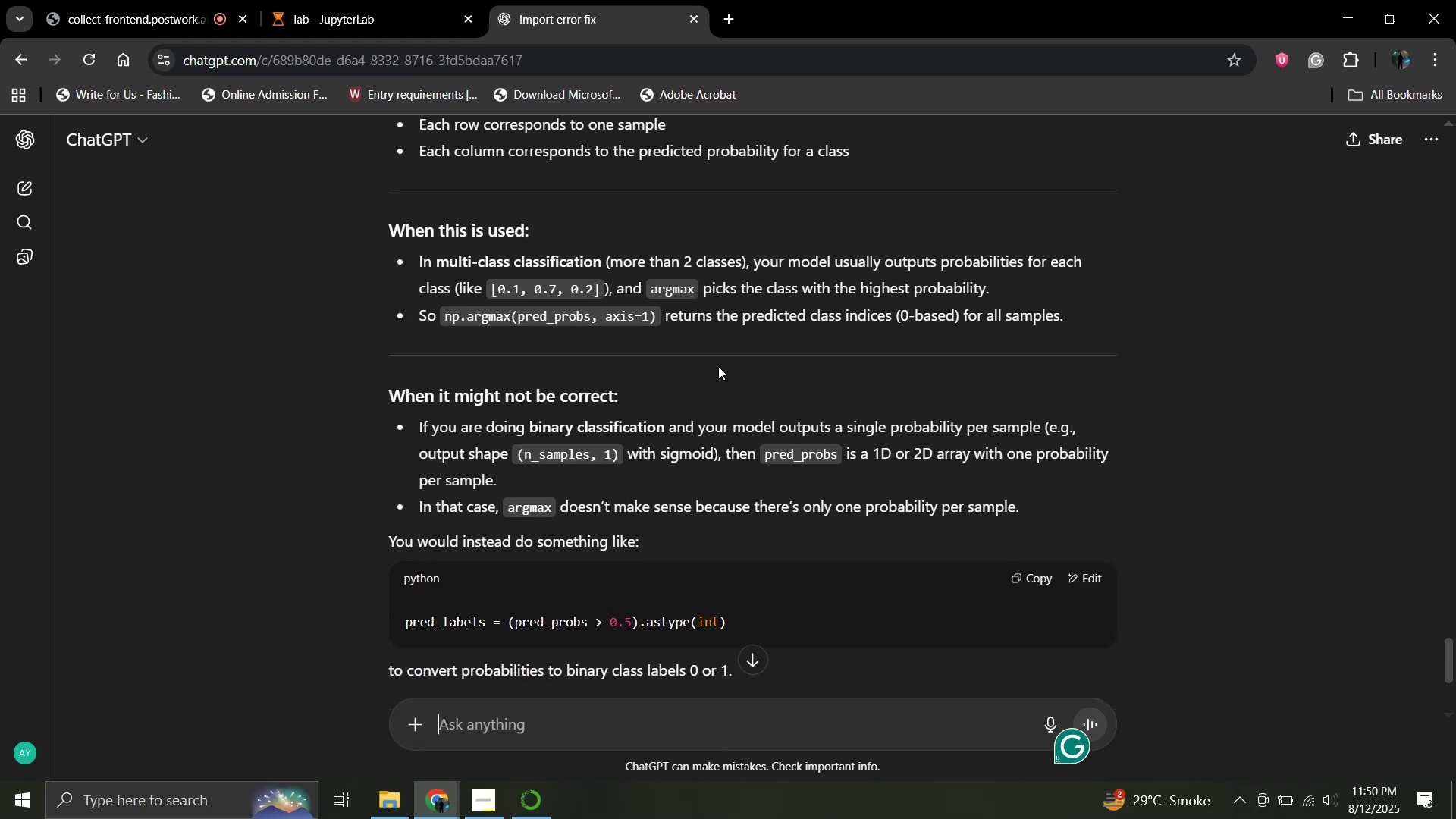 
wait(6.54)
 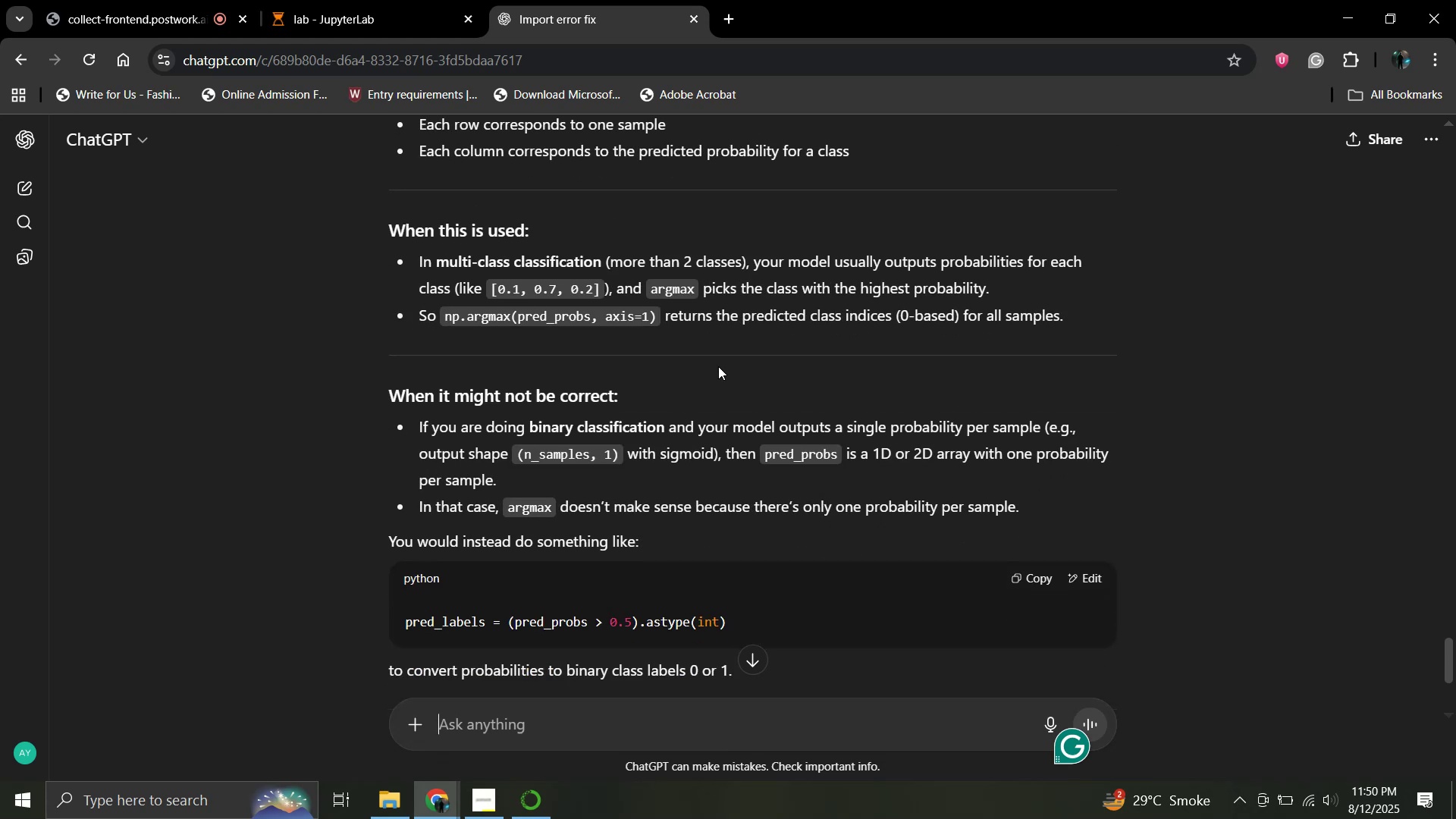 
scroll: coordinate [718, 366], scroll_direction: down, amount: 1.0
 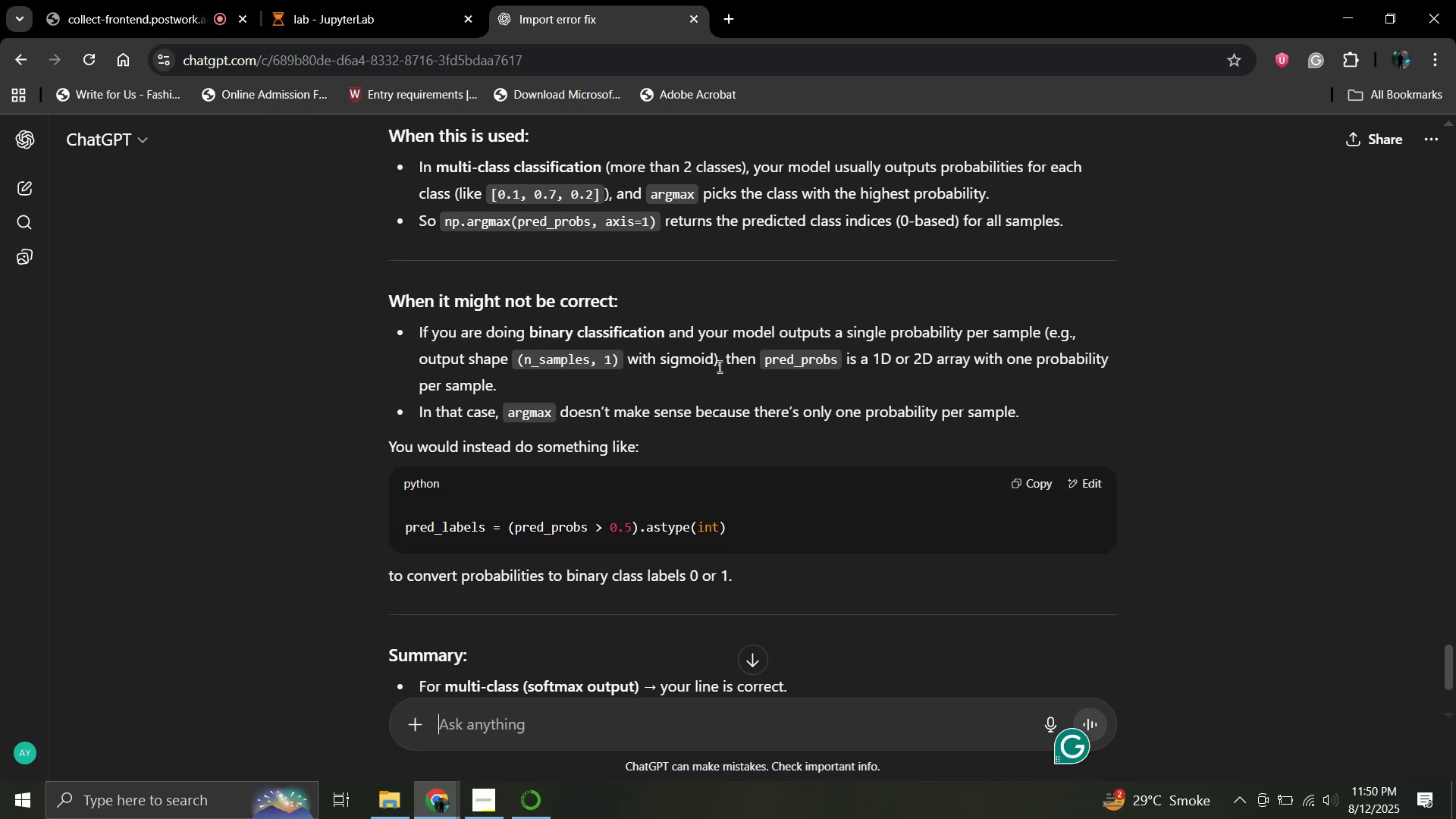 
scroll: coordinate [718, 366], scroll_direction: up, amount: 4.0
 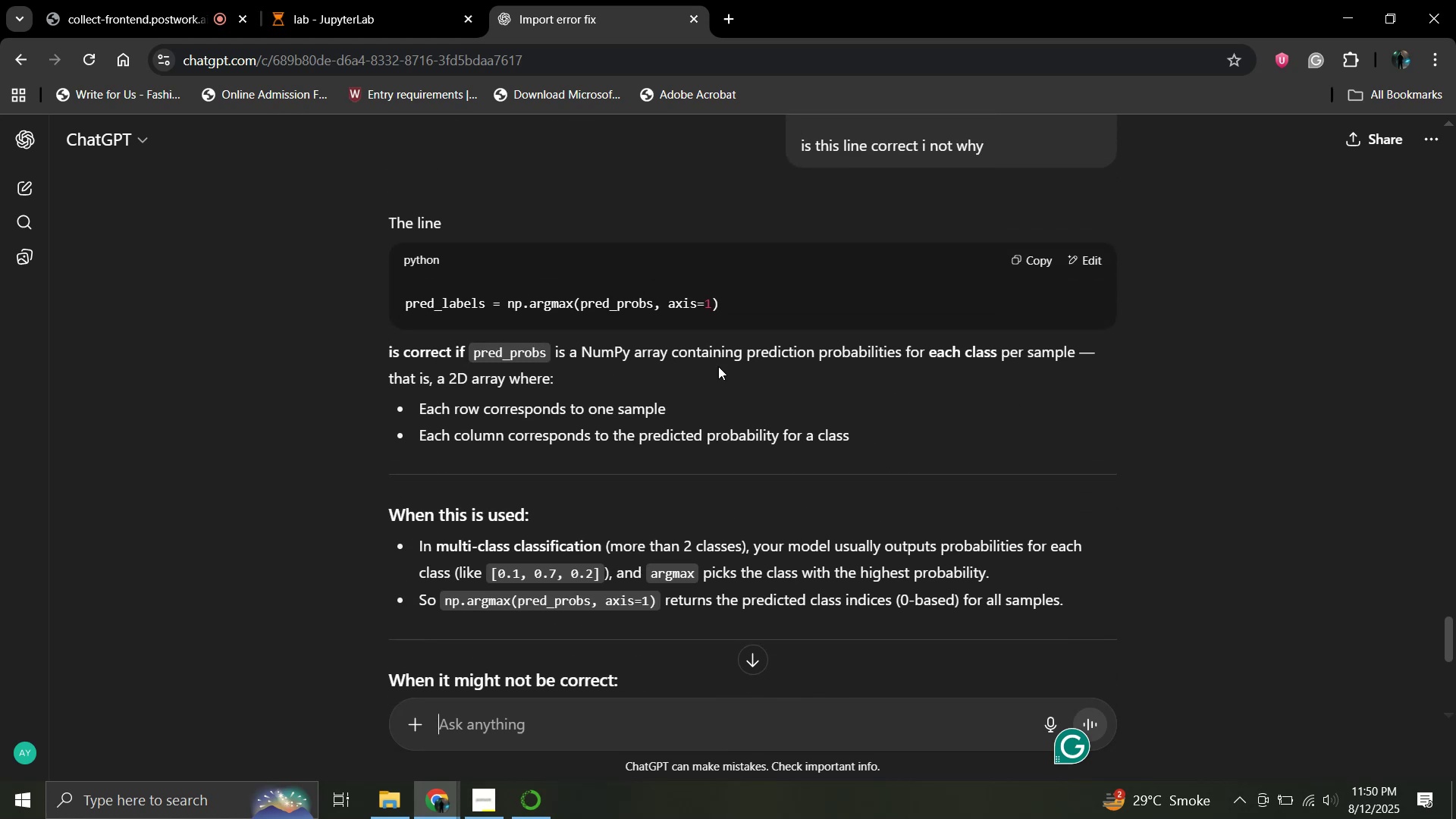 
scroll: coordinate [718, 366], scroll_direction: down, amount: 4.0
 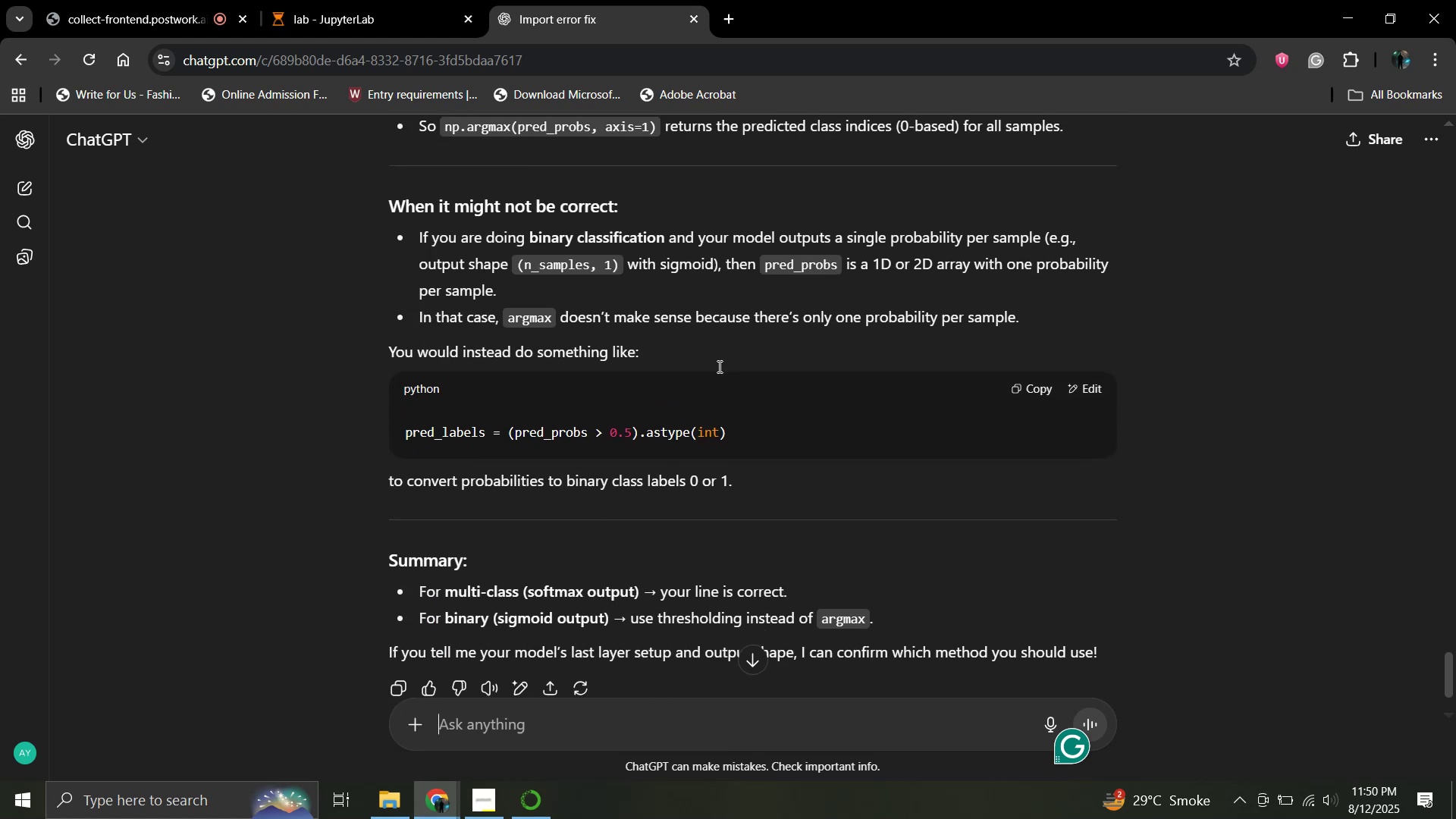 
scroll: coordinate [718, 366], scroll_direction: up, amount: 5.0
 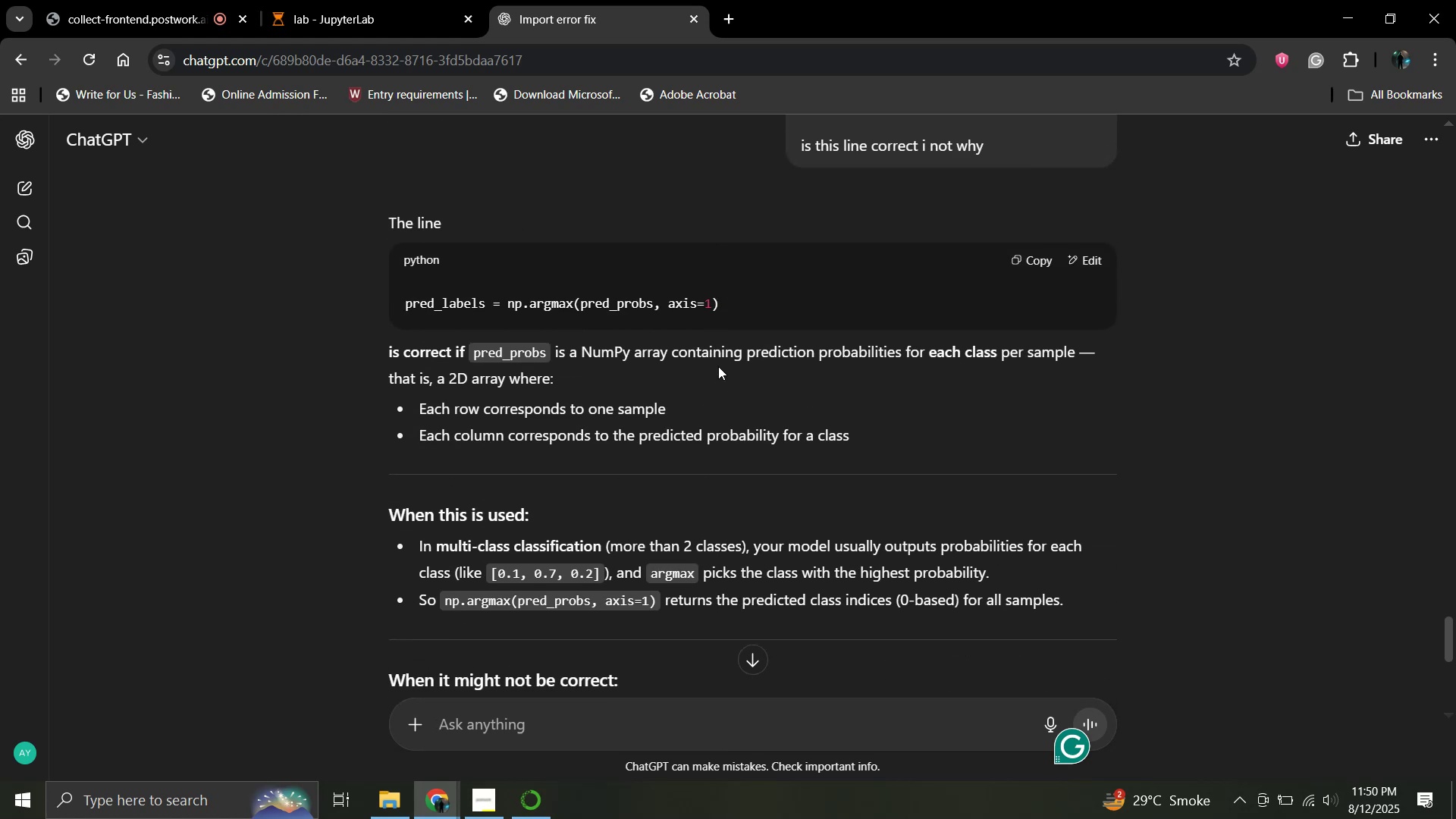 
scroll: coordinate [718, 366], scroll_direction: down, amount: 4.0
 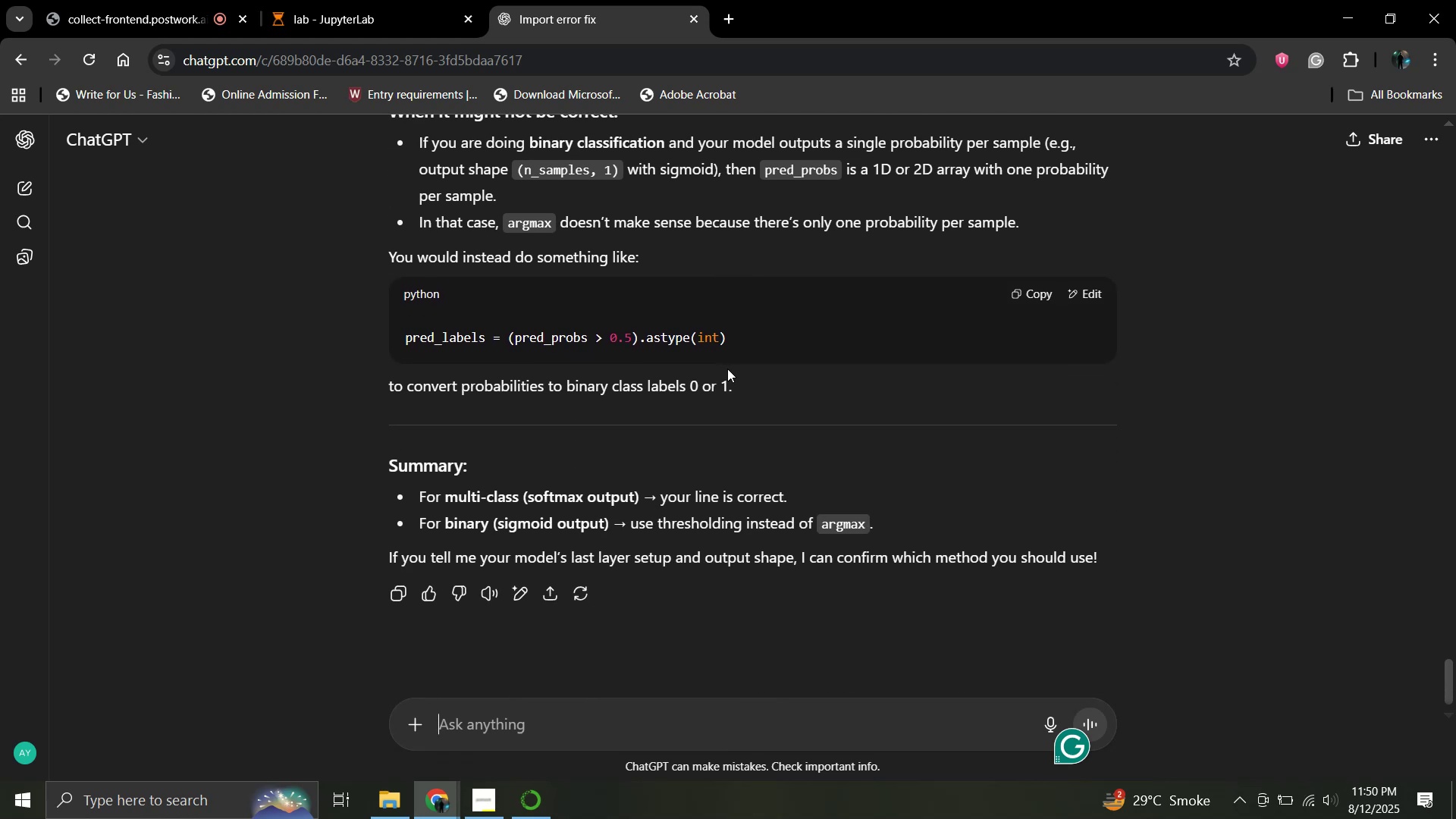 
wait(7.21)
 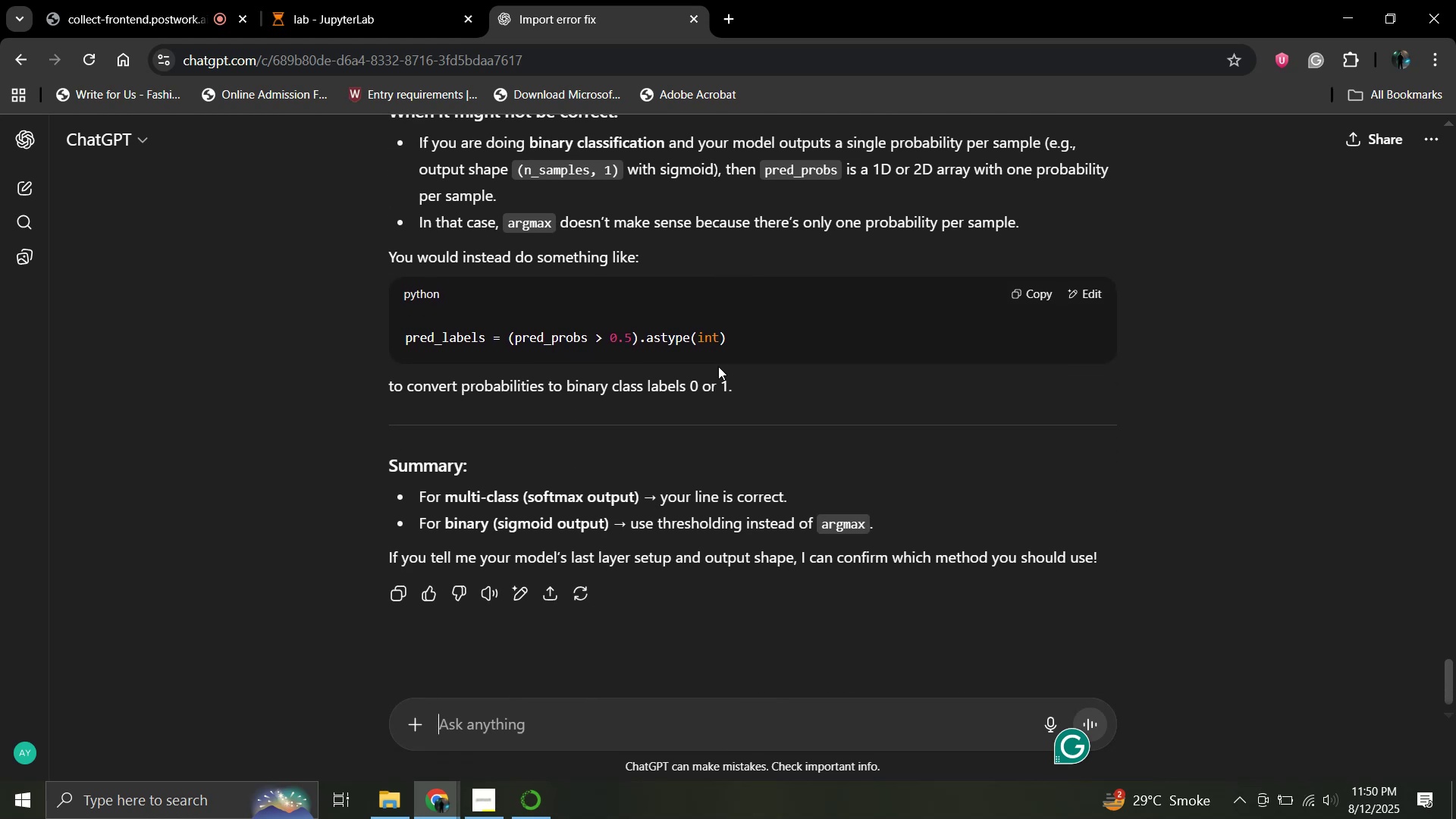 
left_click([357, 0])
 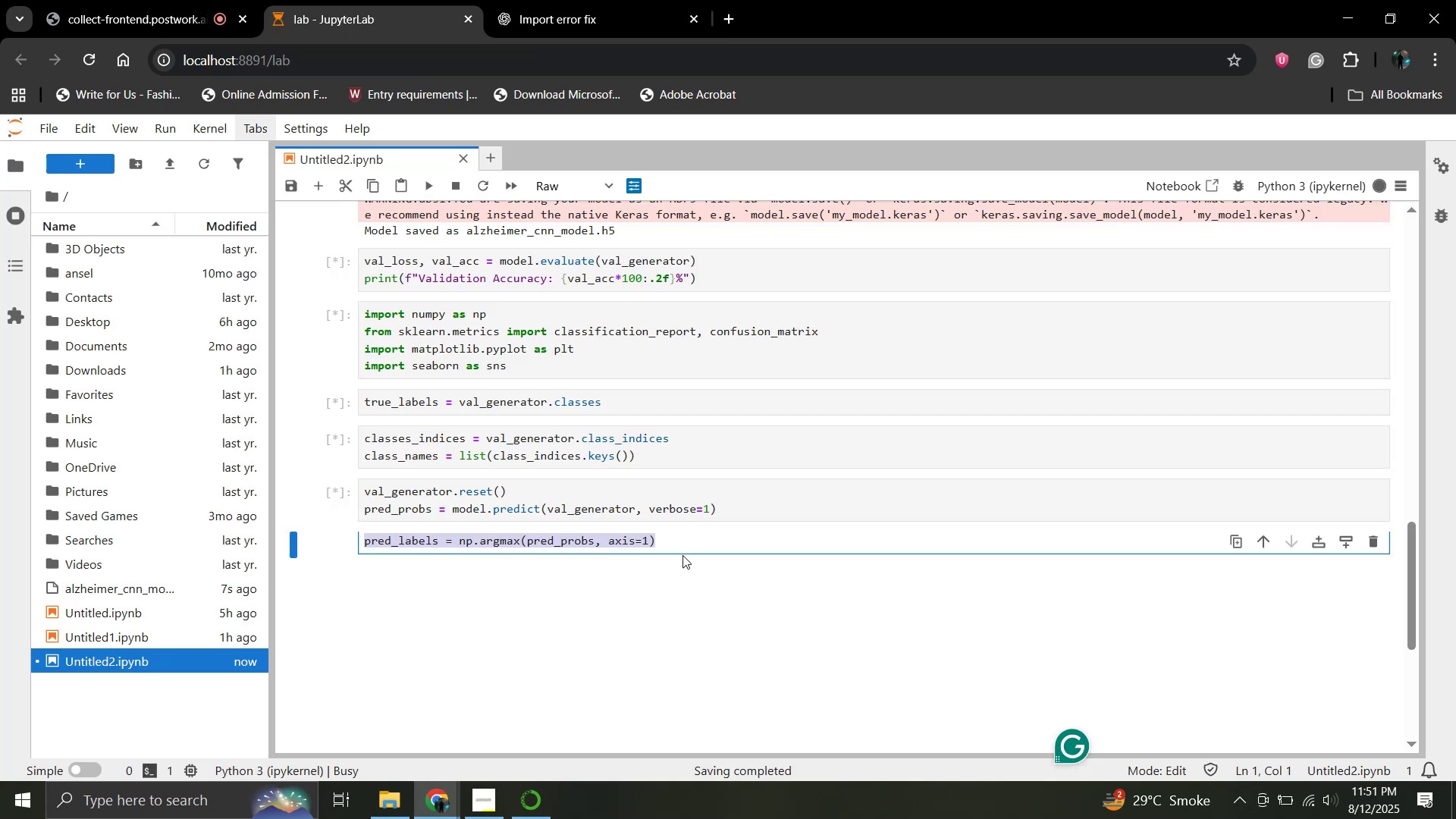 
left_click([686, 547])
 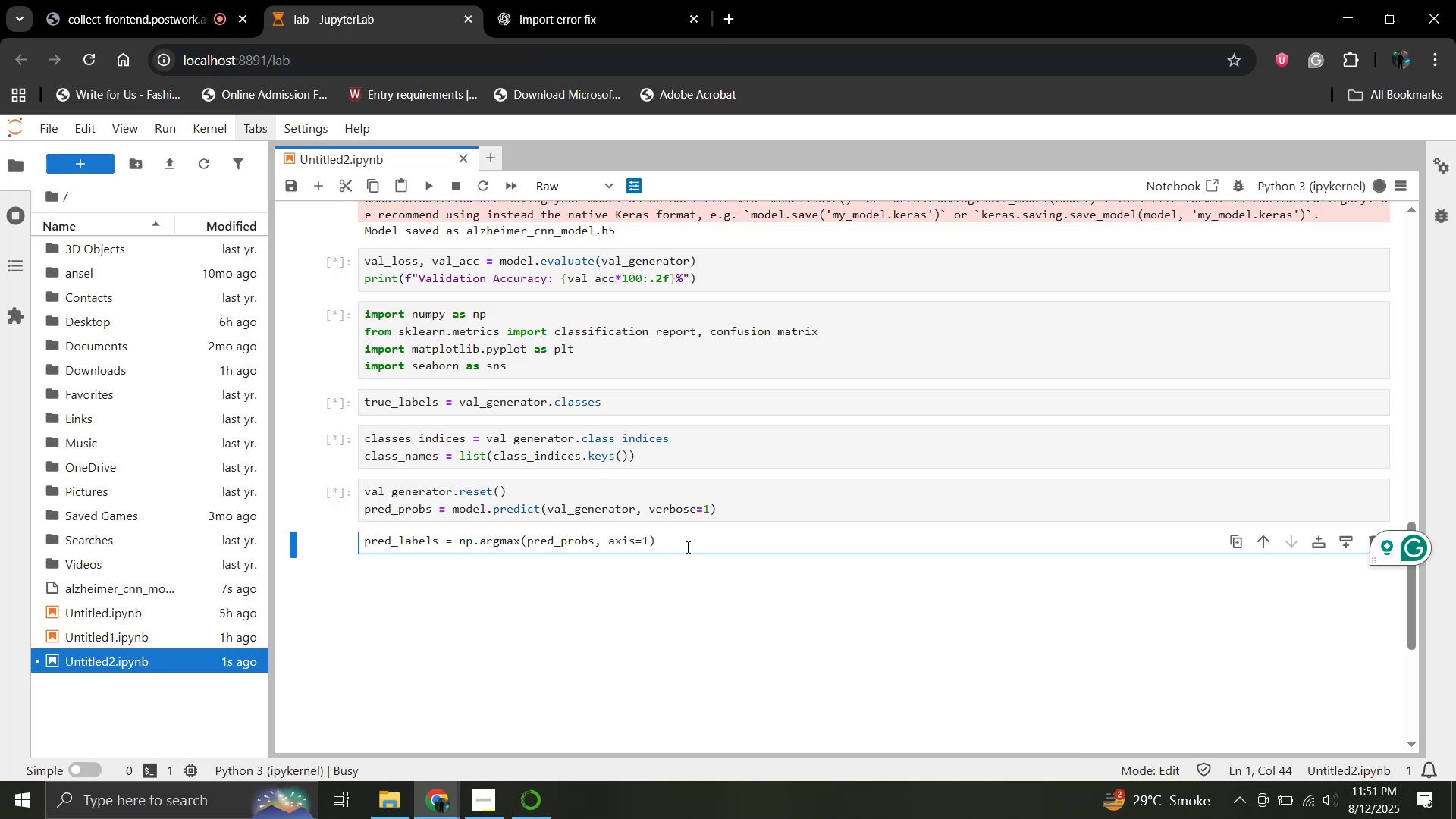 
wait(8.54)
 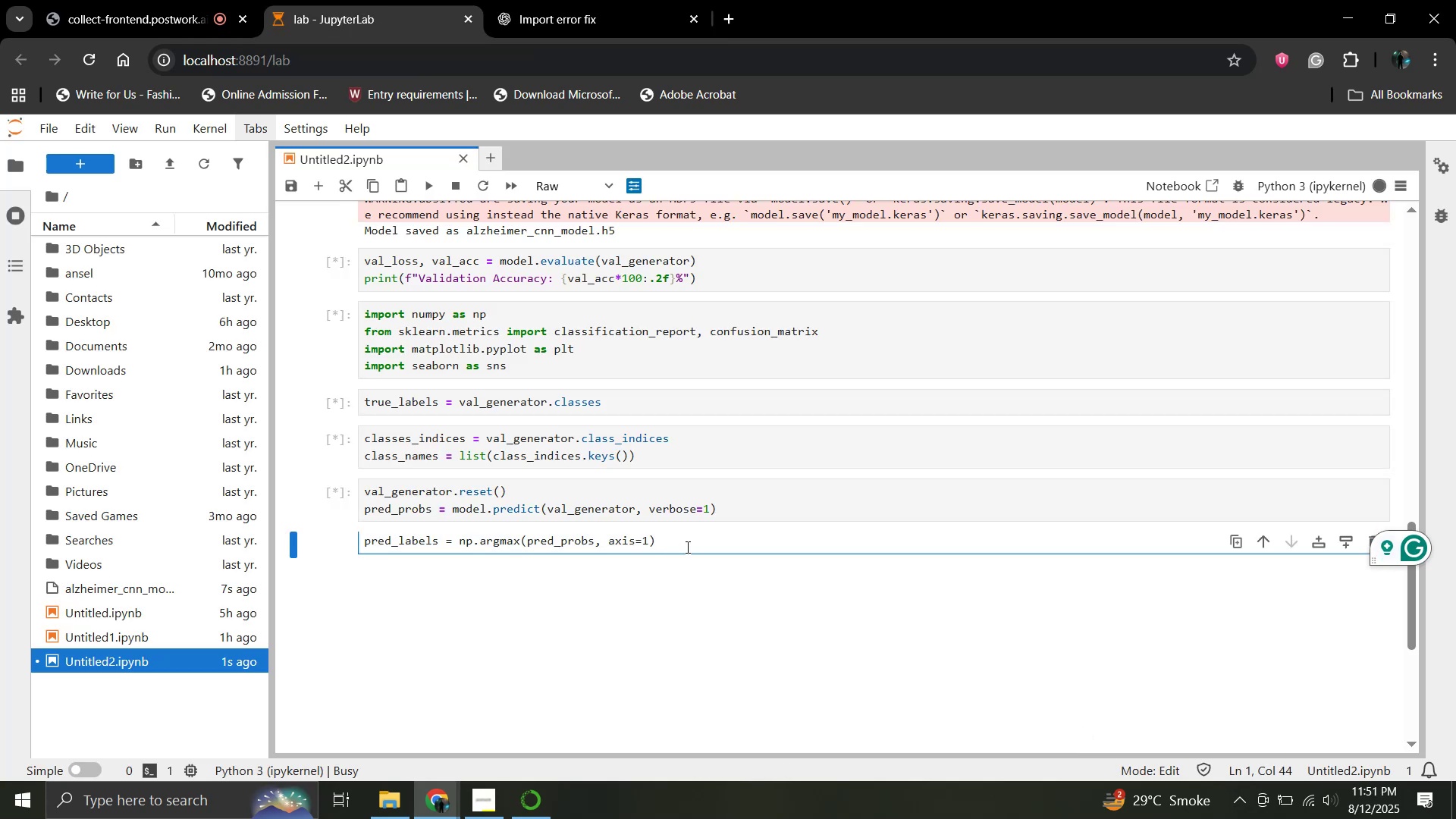 
key(Shift+Enter)
 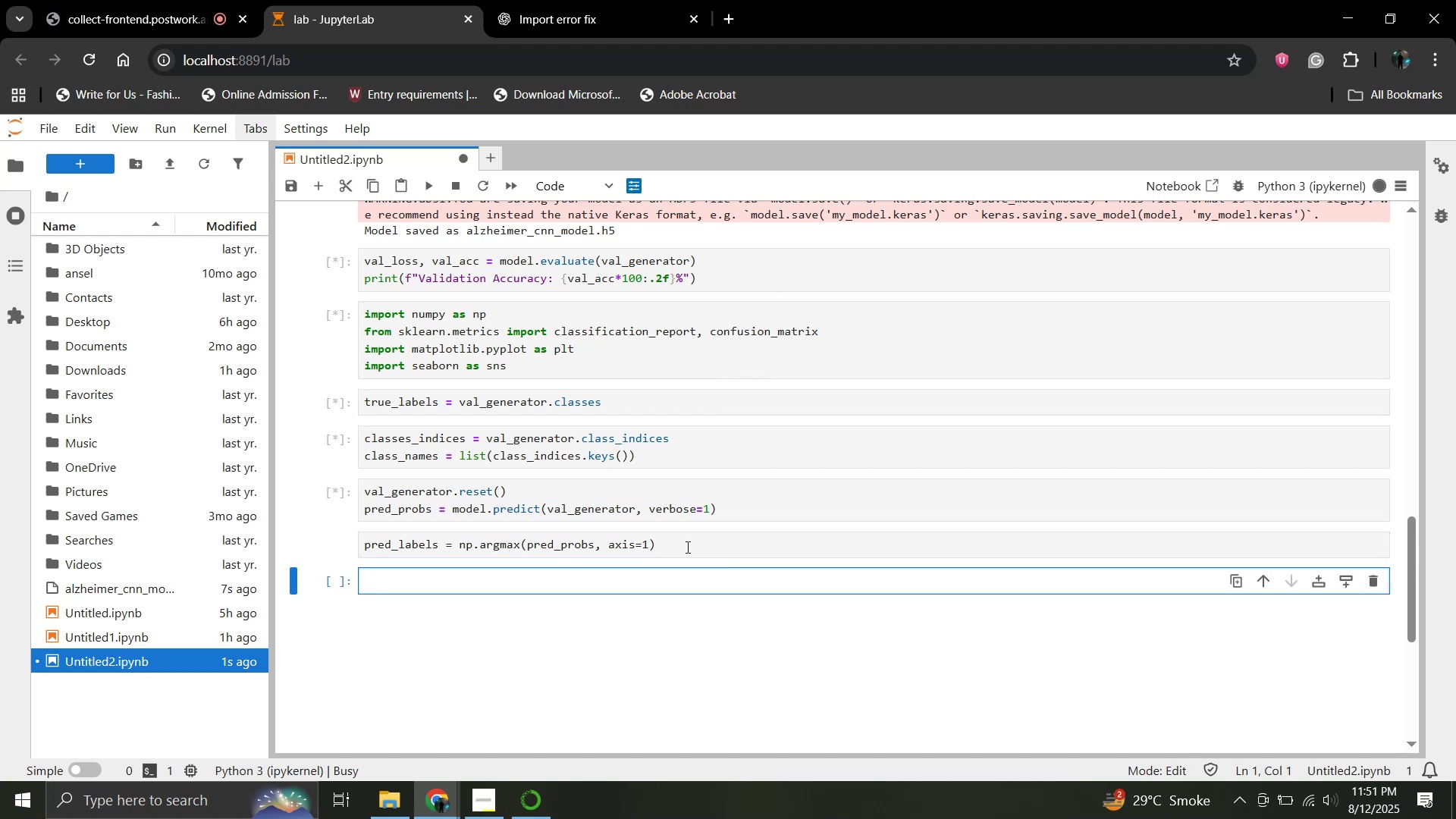 
type(prnt (classficaton)
key(Backspace)
key(Backspace)
key(Backspace)
key(Backspace)
key(Backspace)
type(("Classication Report:;)
key(Backspace)
key(Backspace)
type(;)
key(Backspace)
type(:"))
 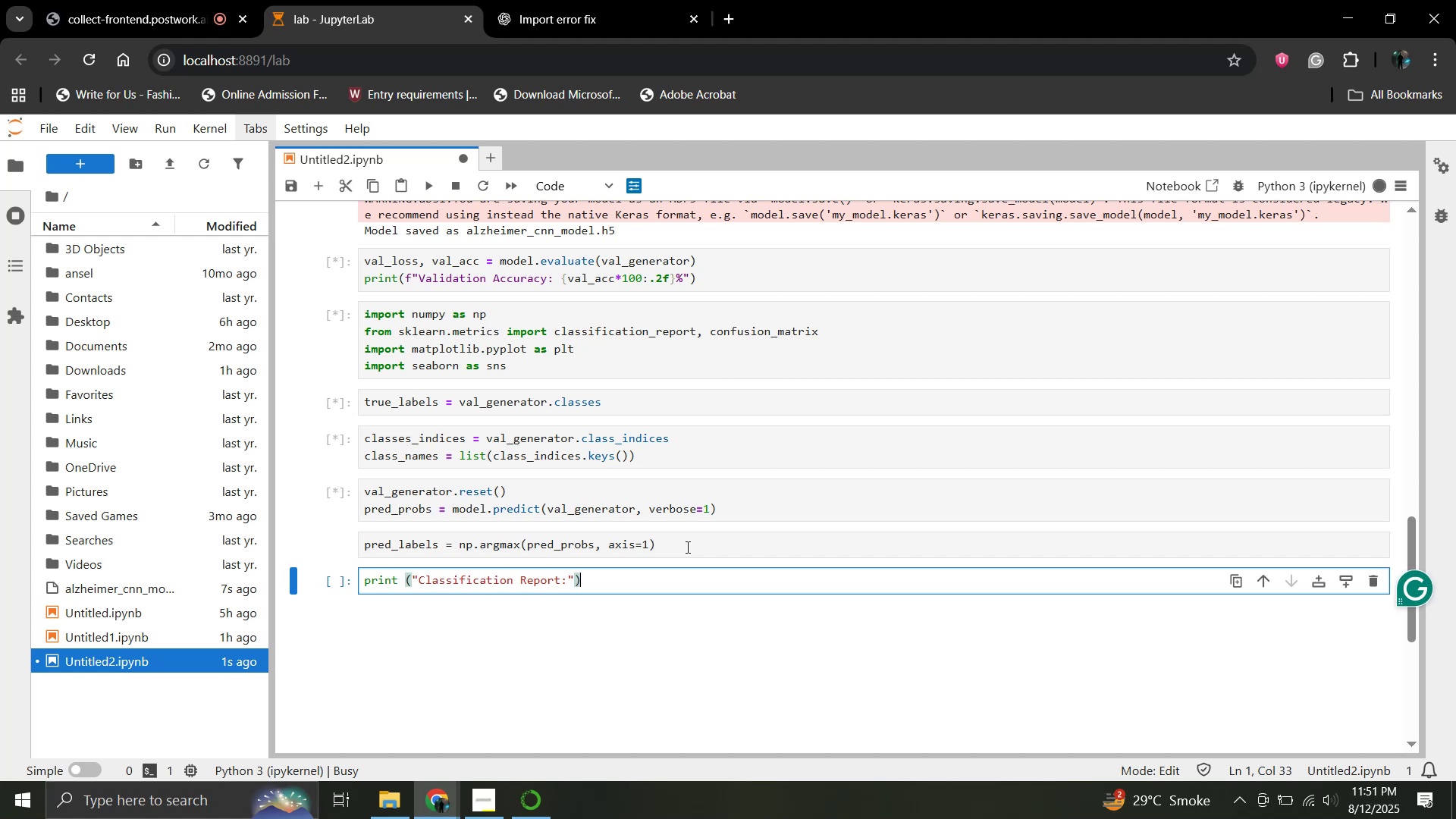 
 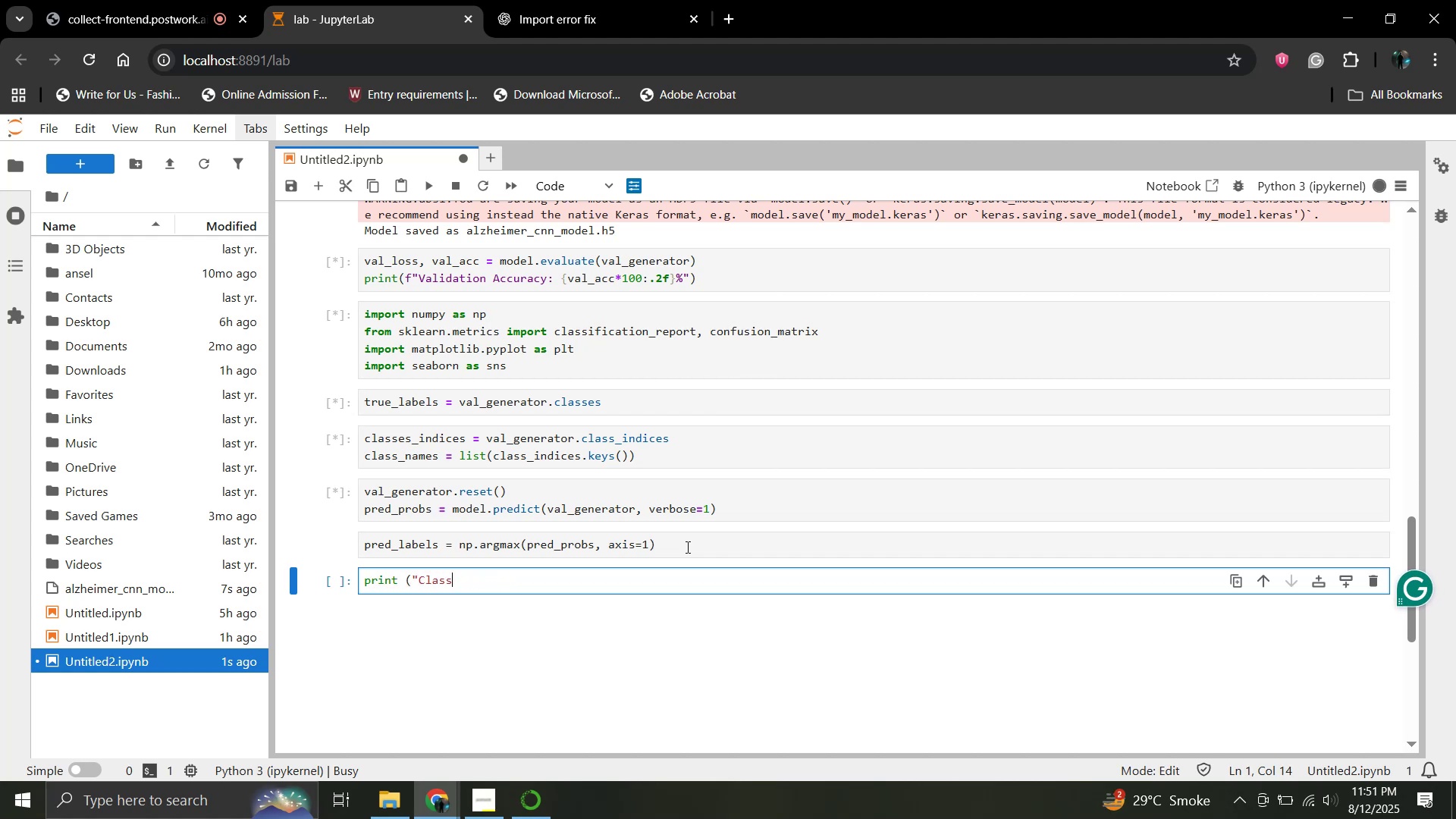 
hold_key(key=F, duration=23.77)
 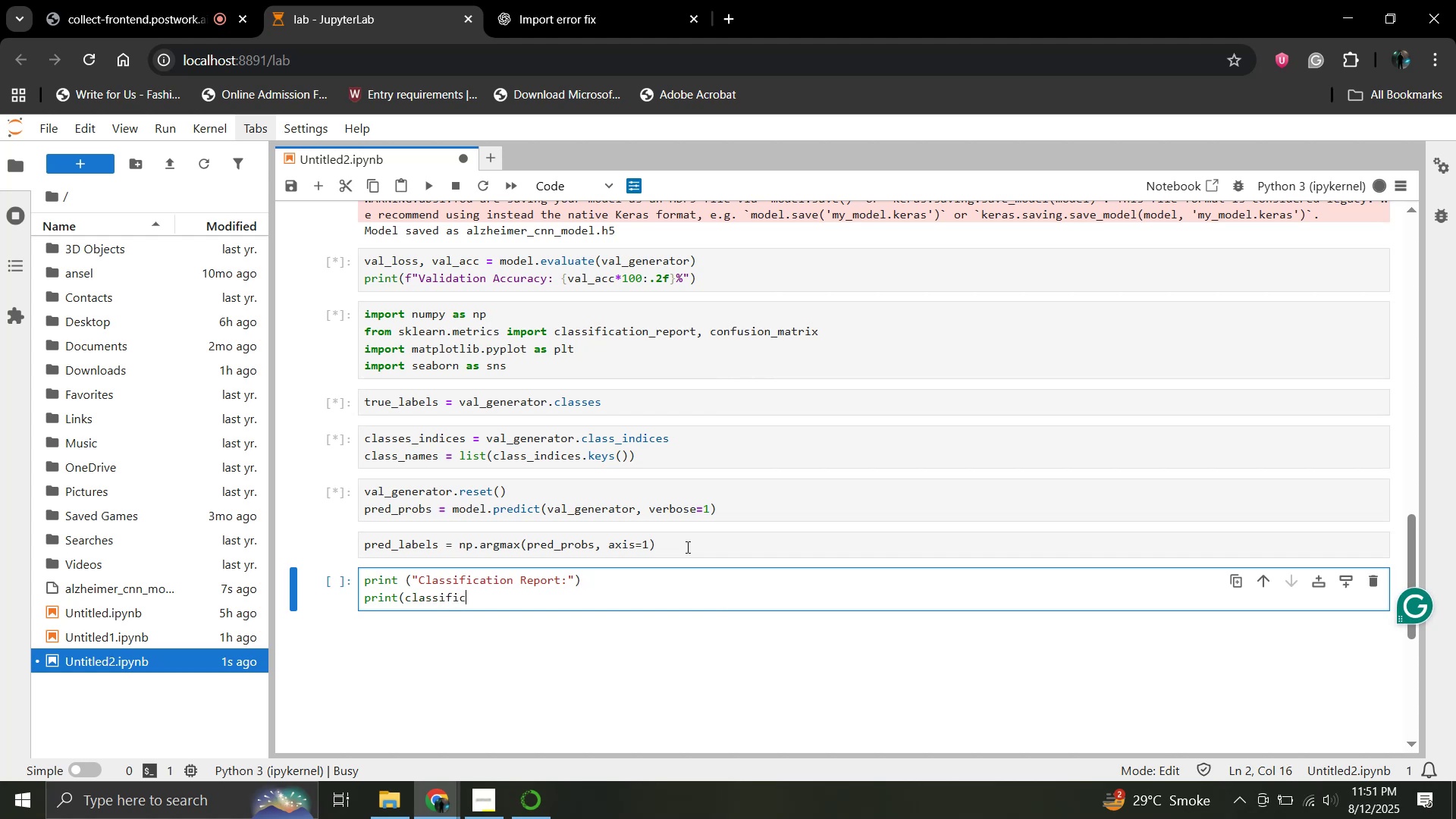 
hold_key(key=Enter, duration=0.56)
 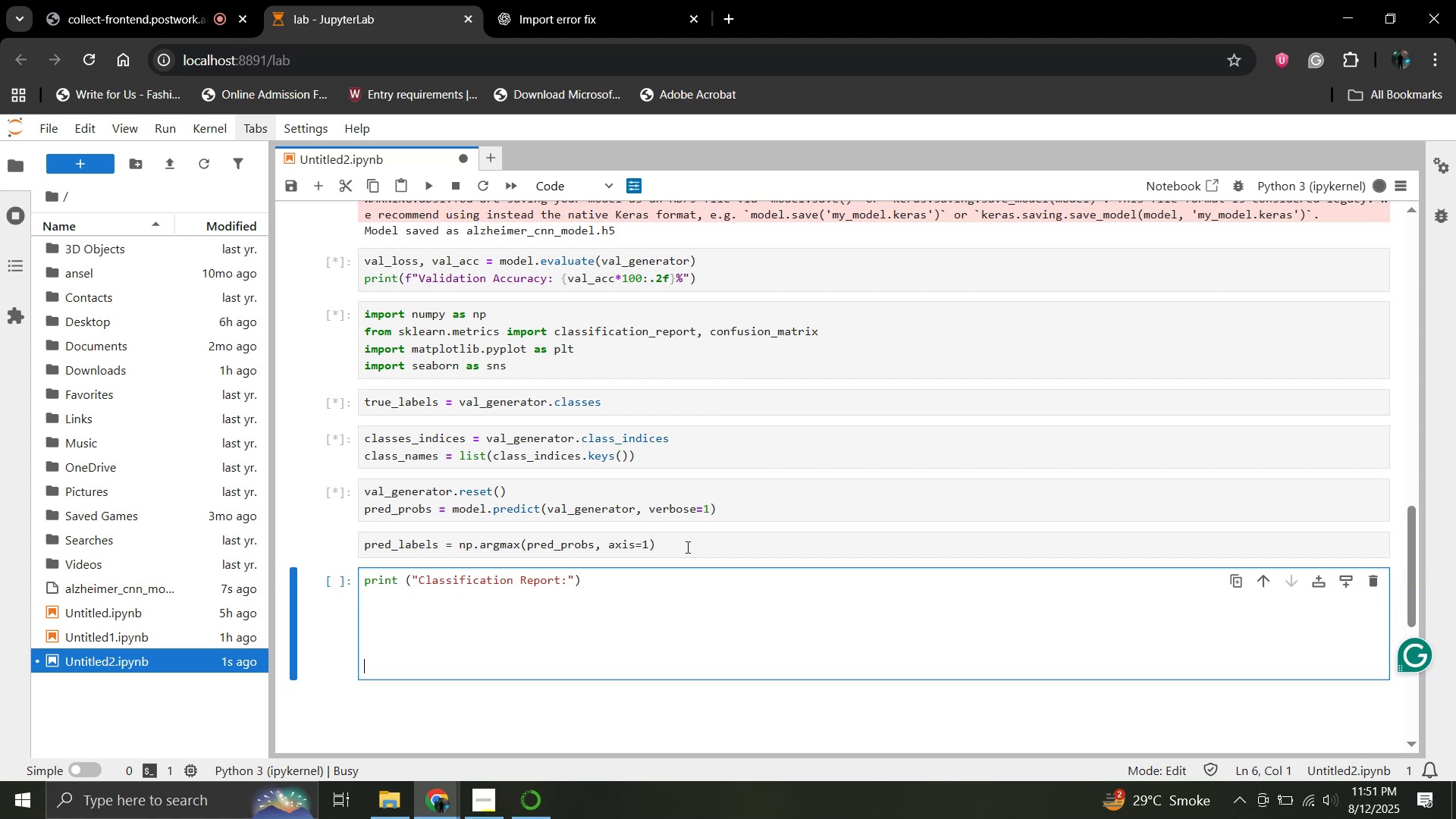 
key(Backspace)
key(Backspace)
key(Backspace)
key(Backspace)
type(print(classiication+)
key(Backspace)
type(_report)
 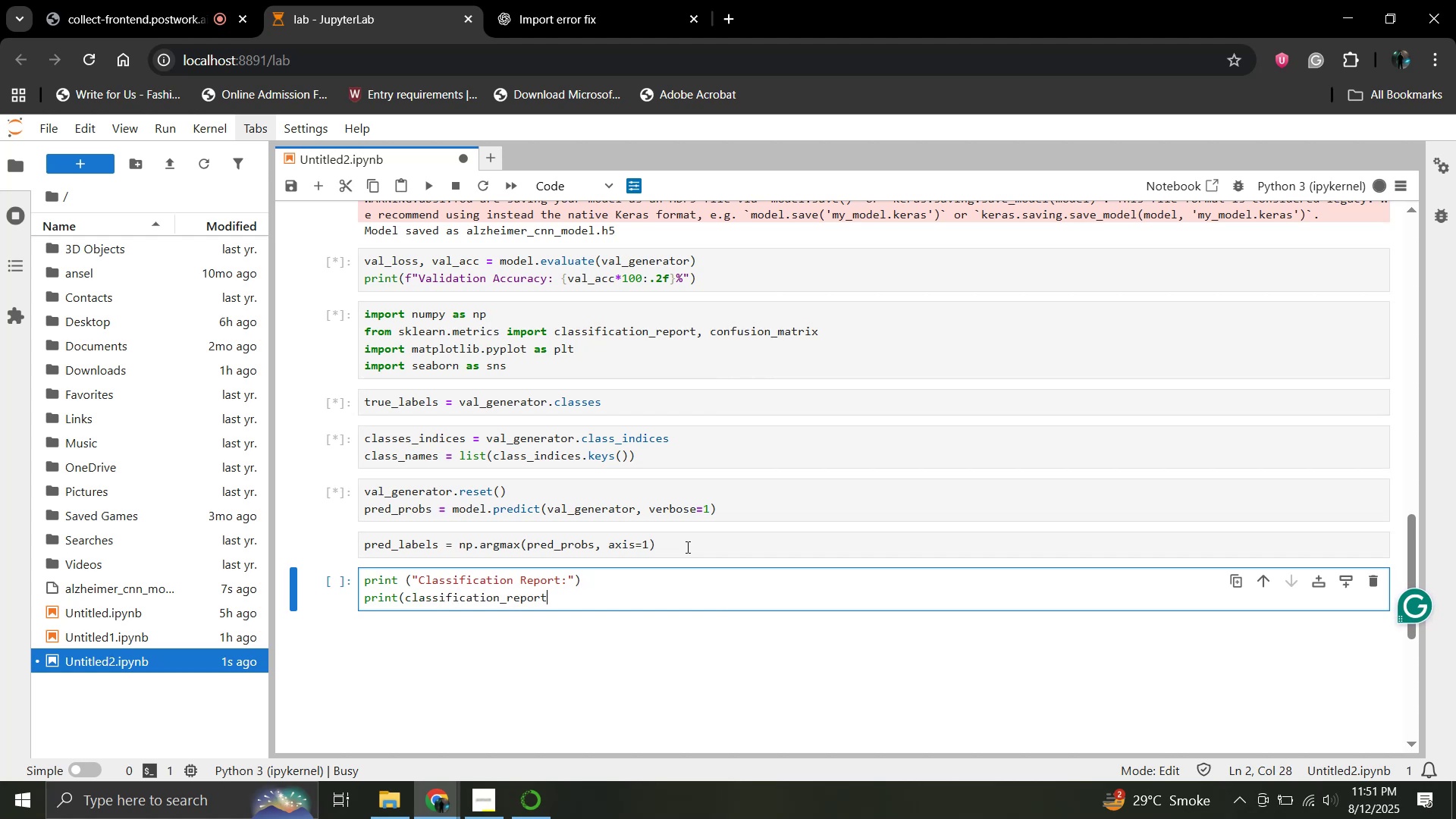 
wait(12.92)
 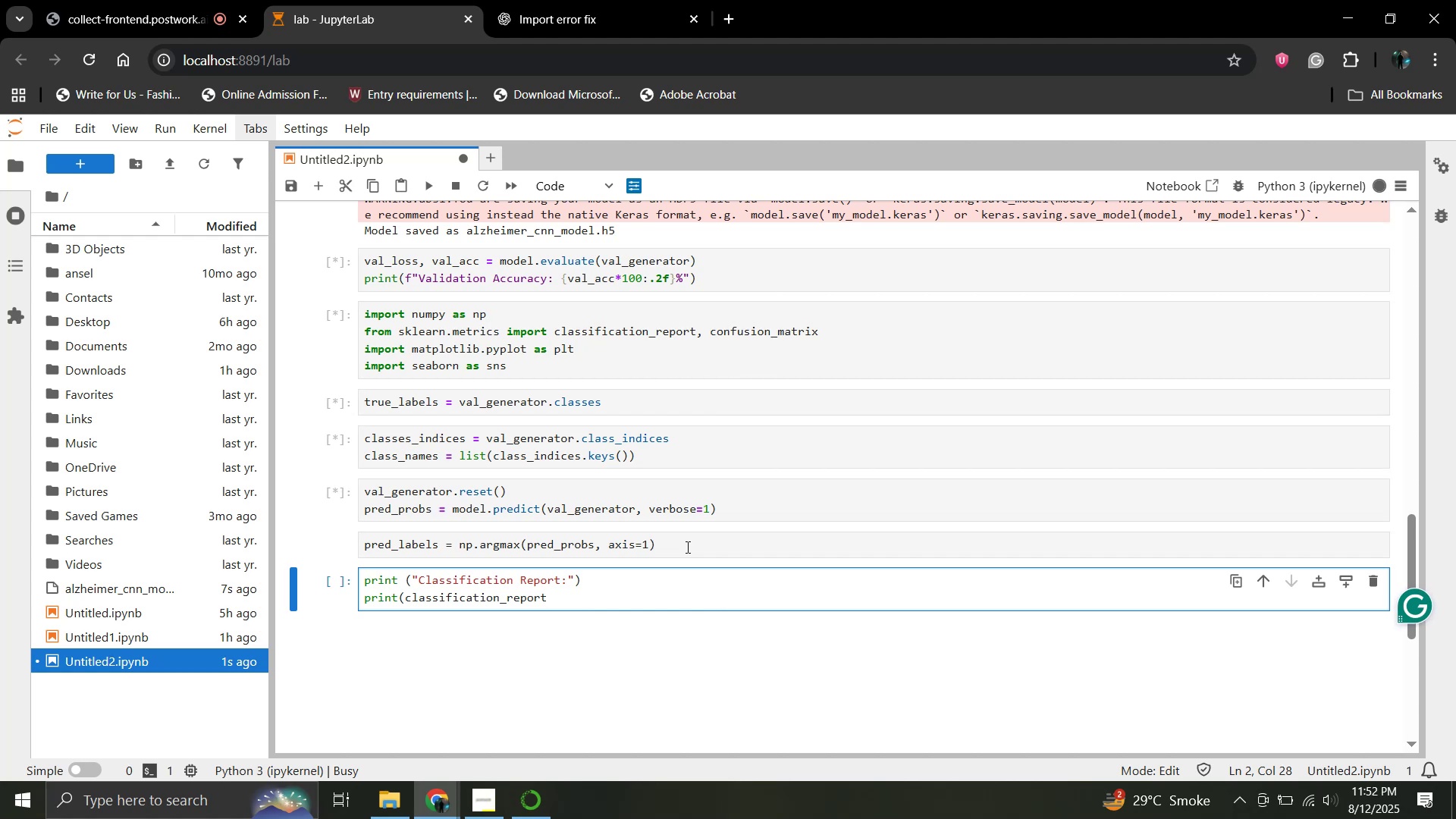 
type((true_report)
 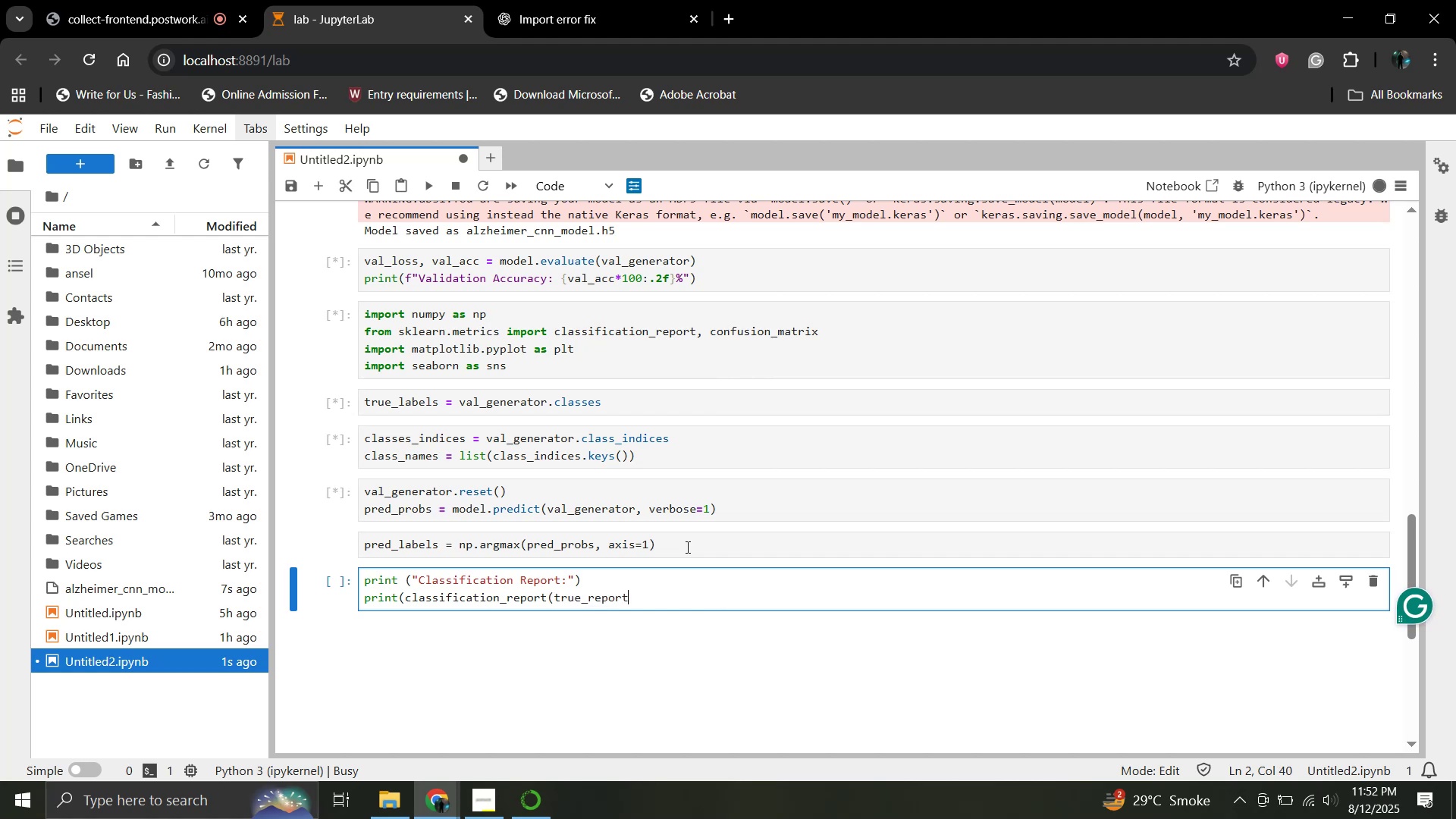 
wait(16.05)
 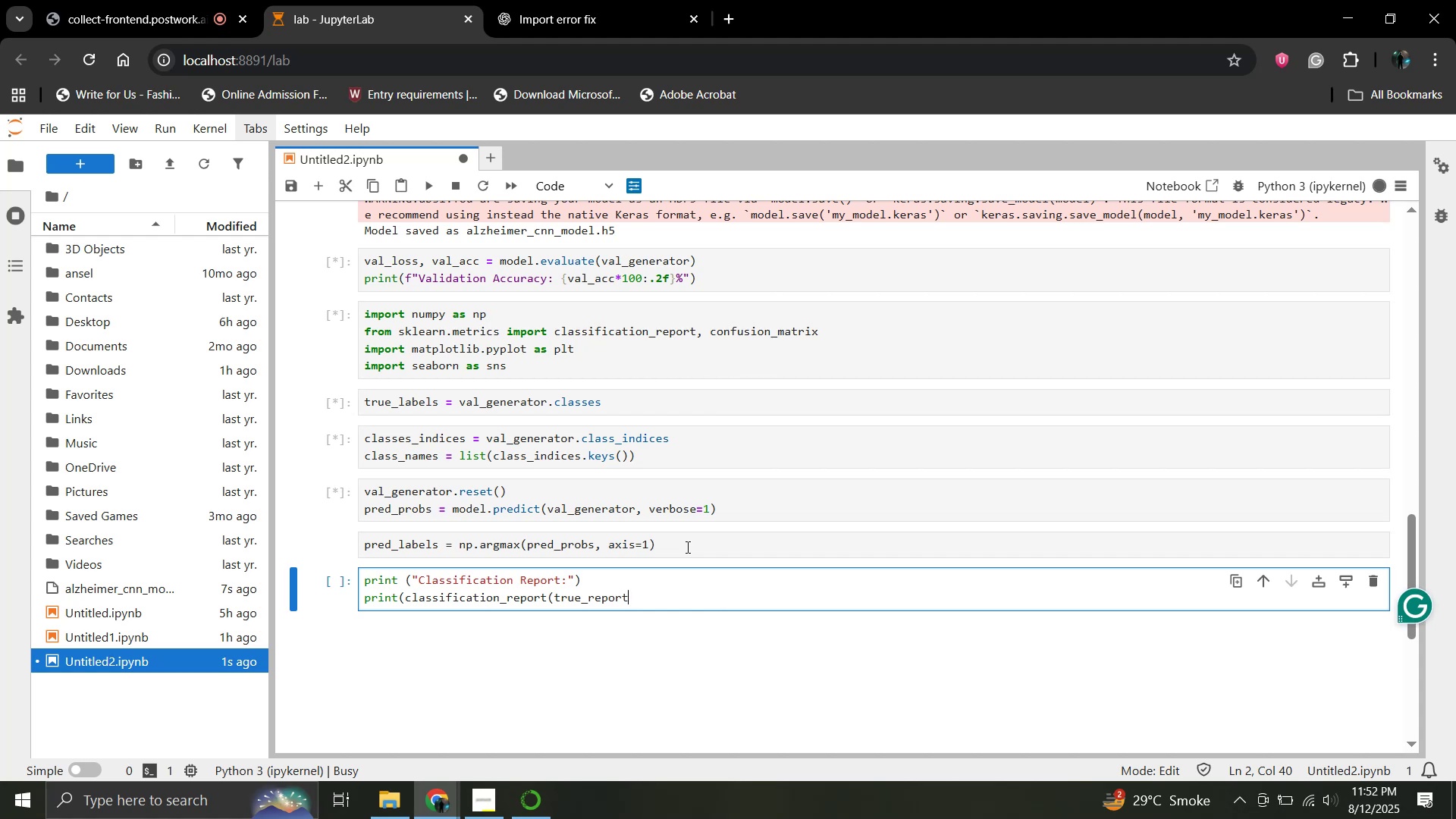 
type(, pred )
key(Backspace)
type(_report)
 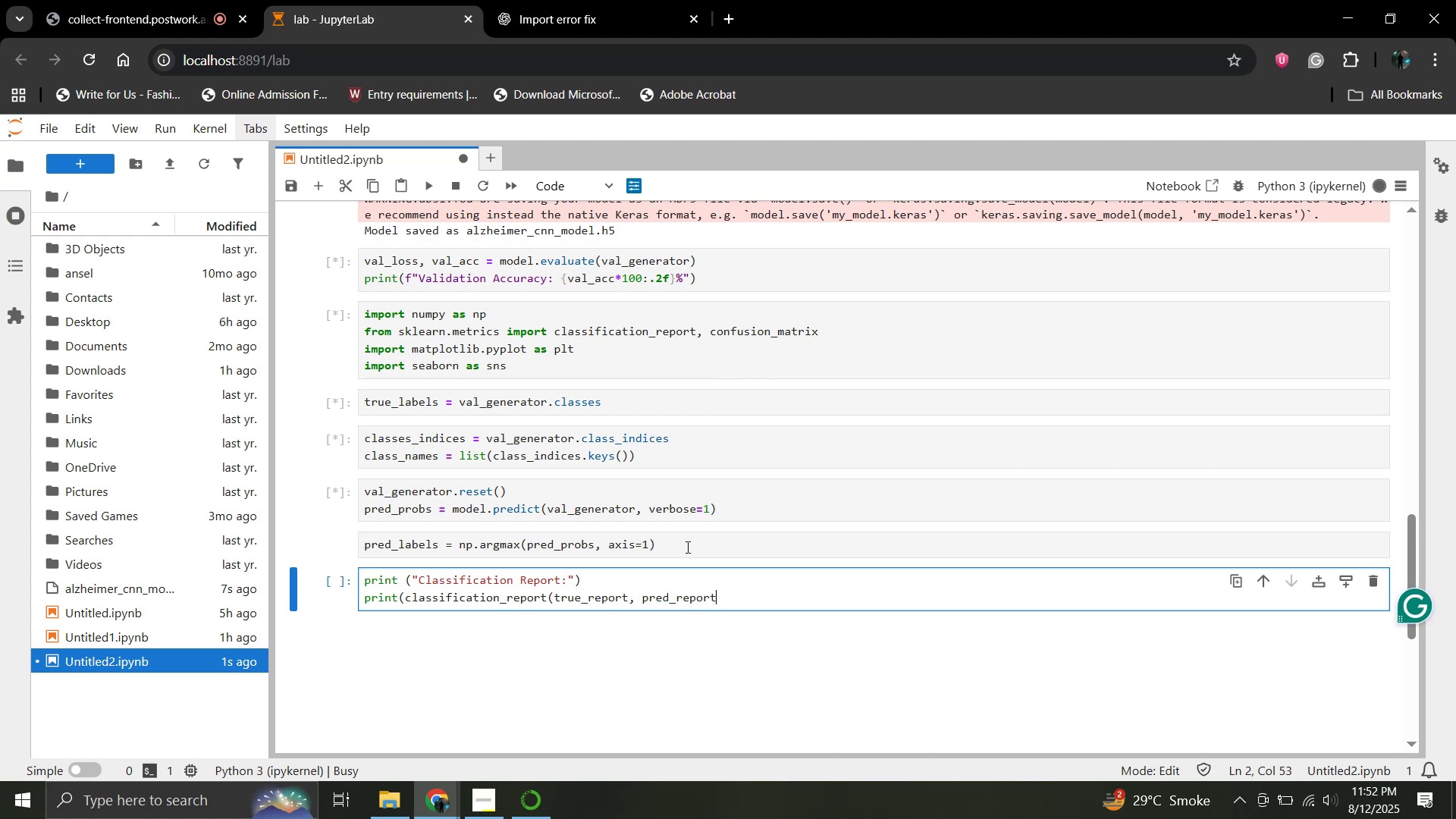 
wait(5.85)
 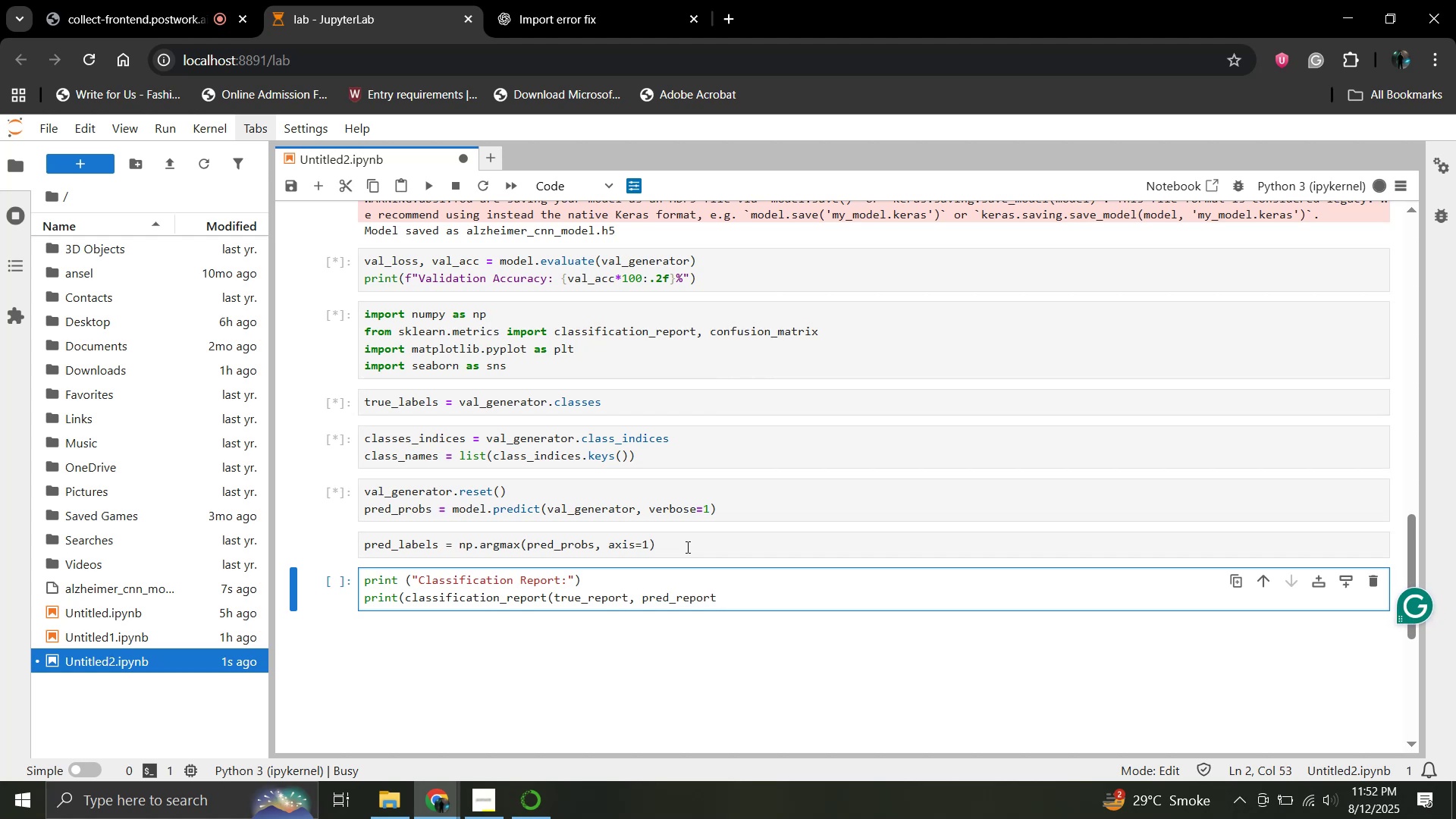 
hold_key(key=Backspace, duration=0.59)
 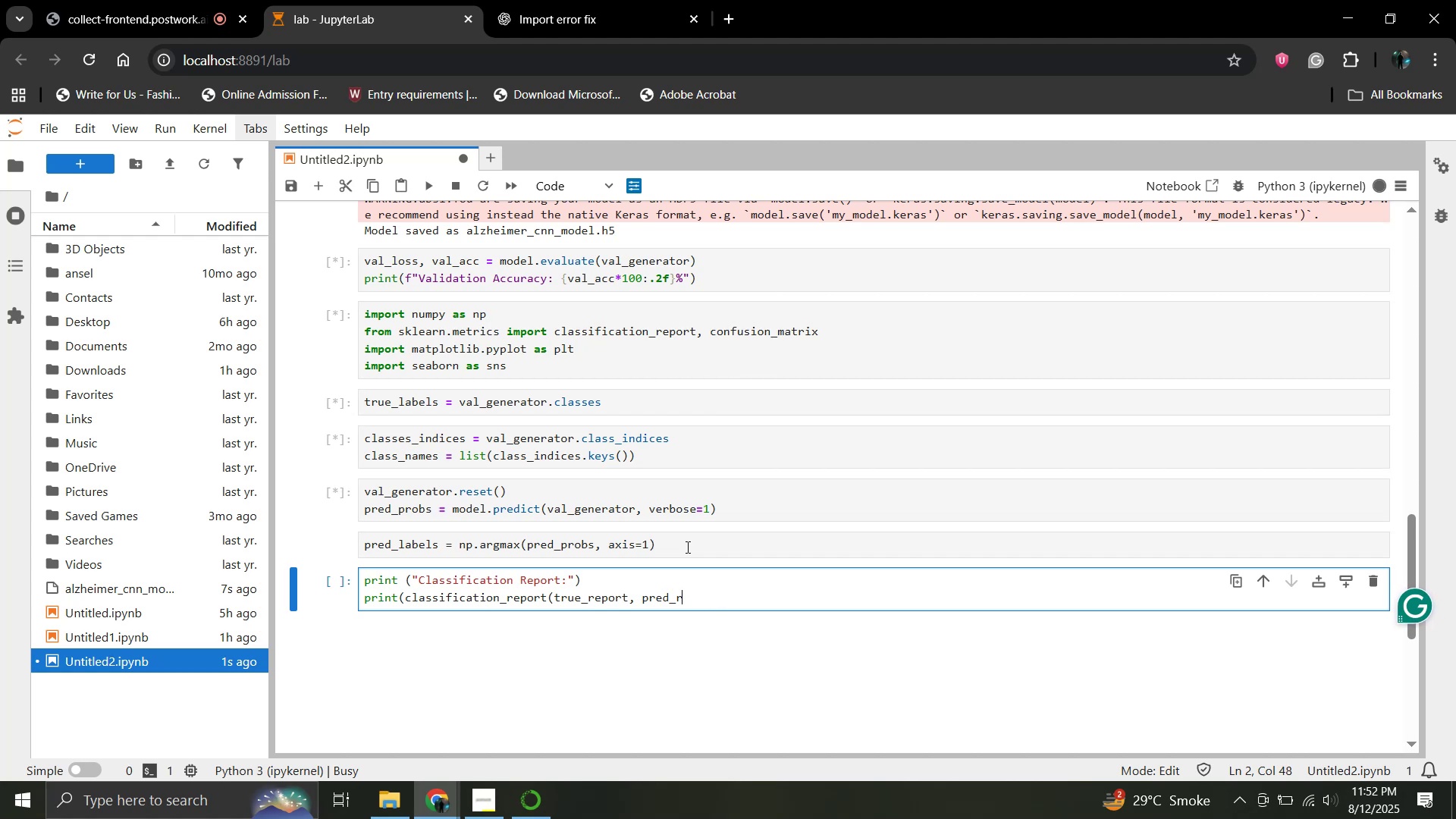 
key(Backspace)
type(labels)
 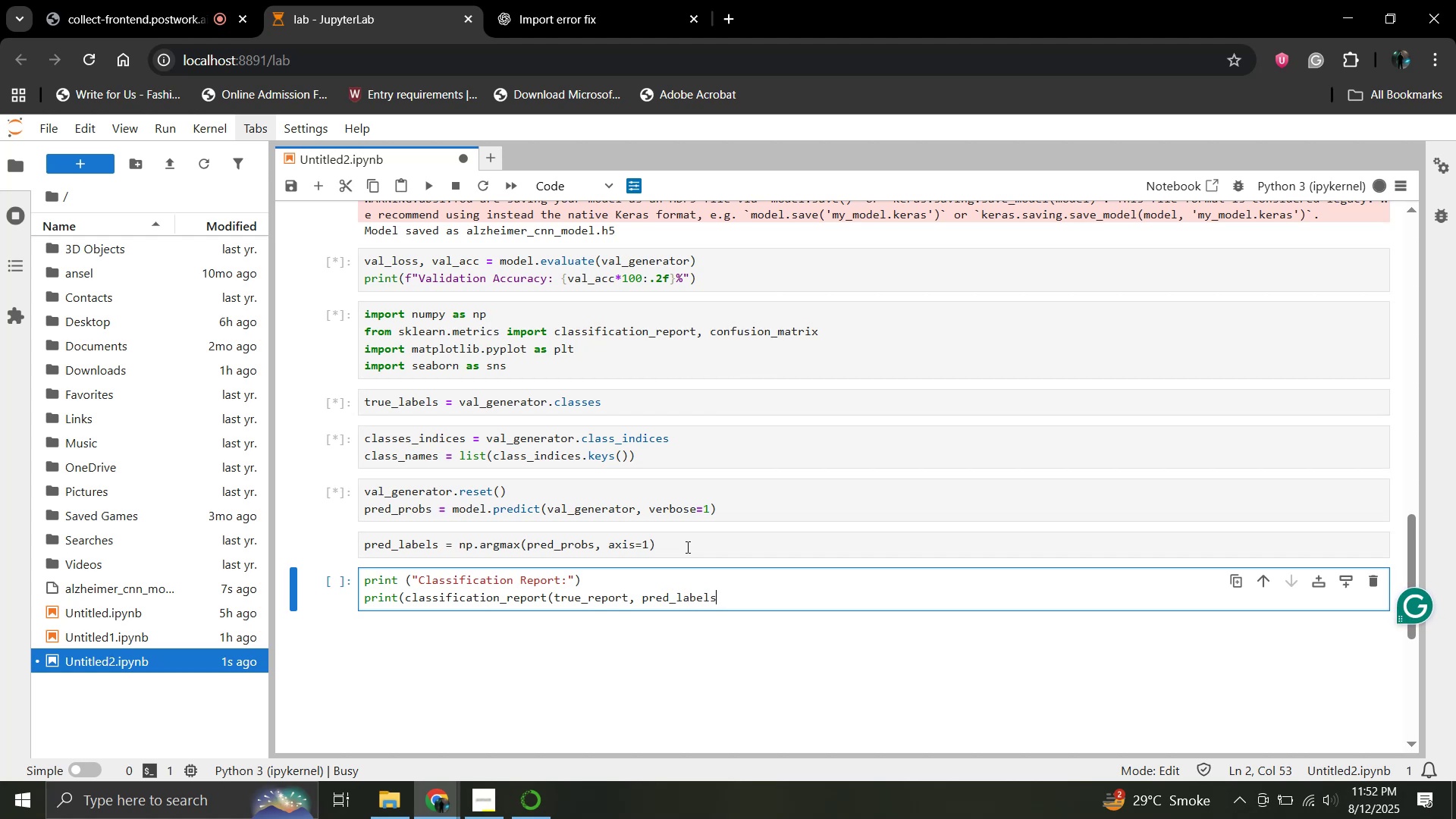 
hold_key(key=ArrowLeft, duration=0.83)
 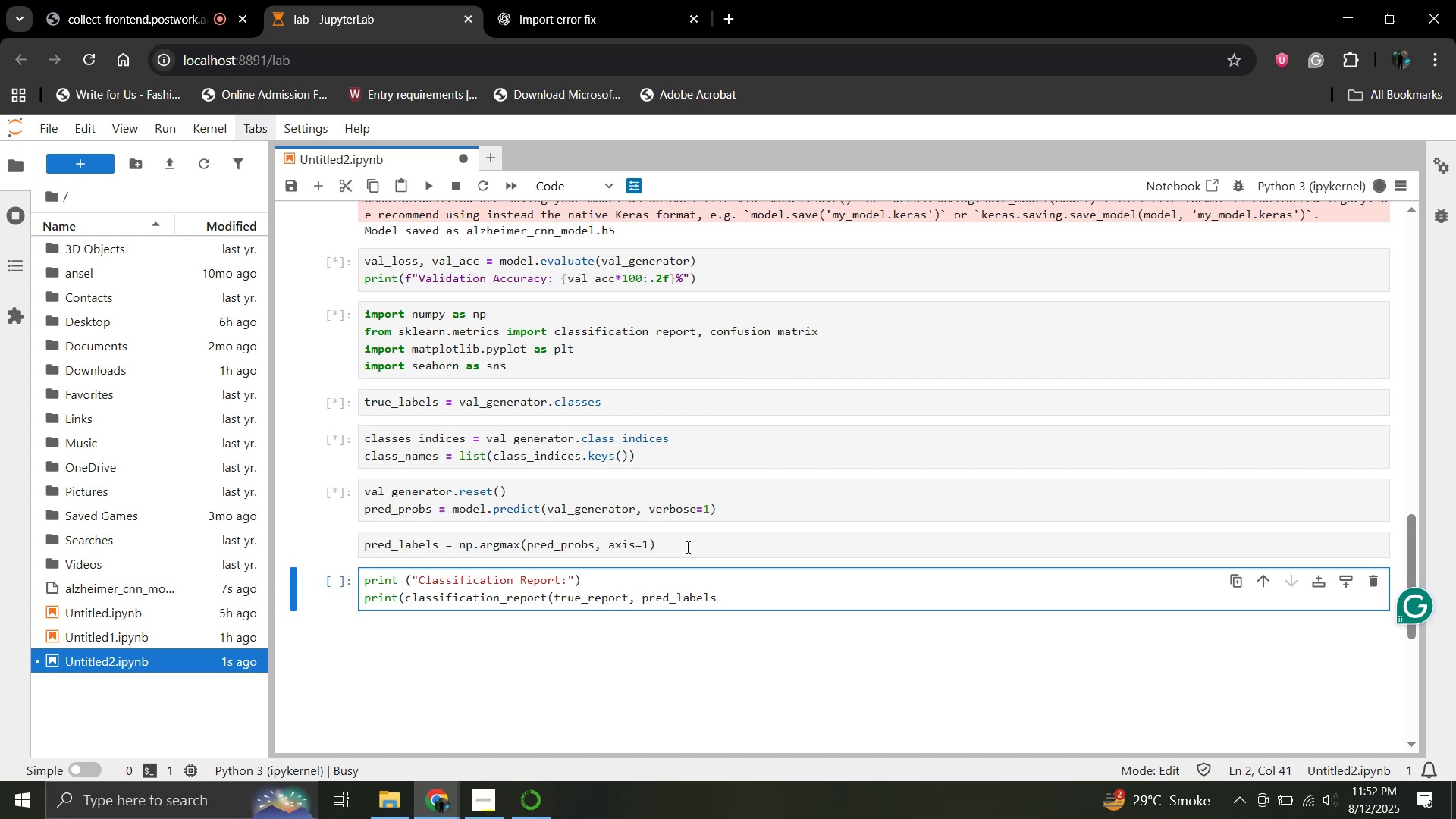 
key(ArrowLeft)
 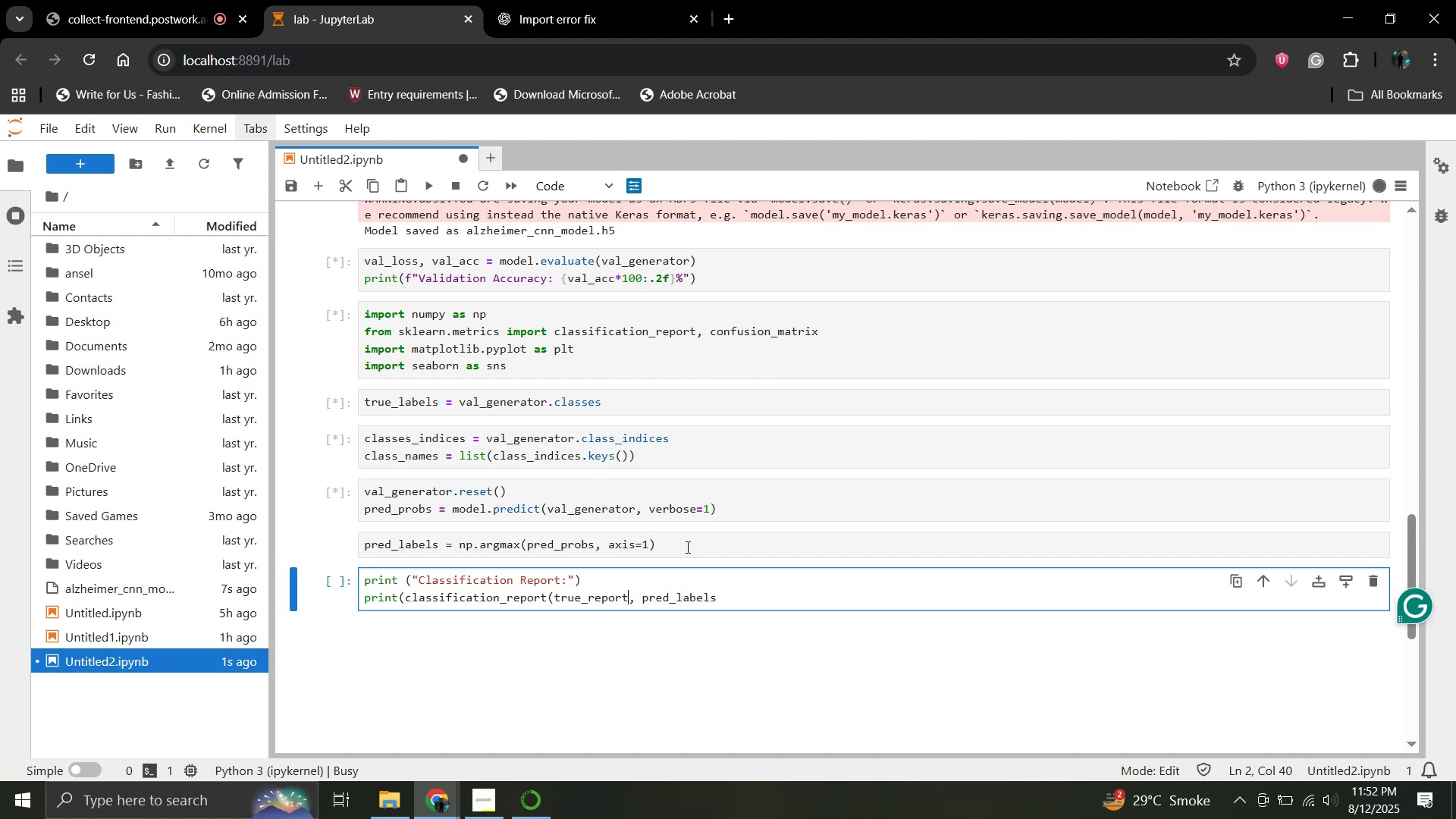 
key(ArrowLeft)
 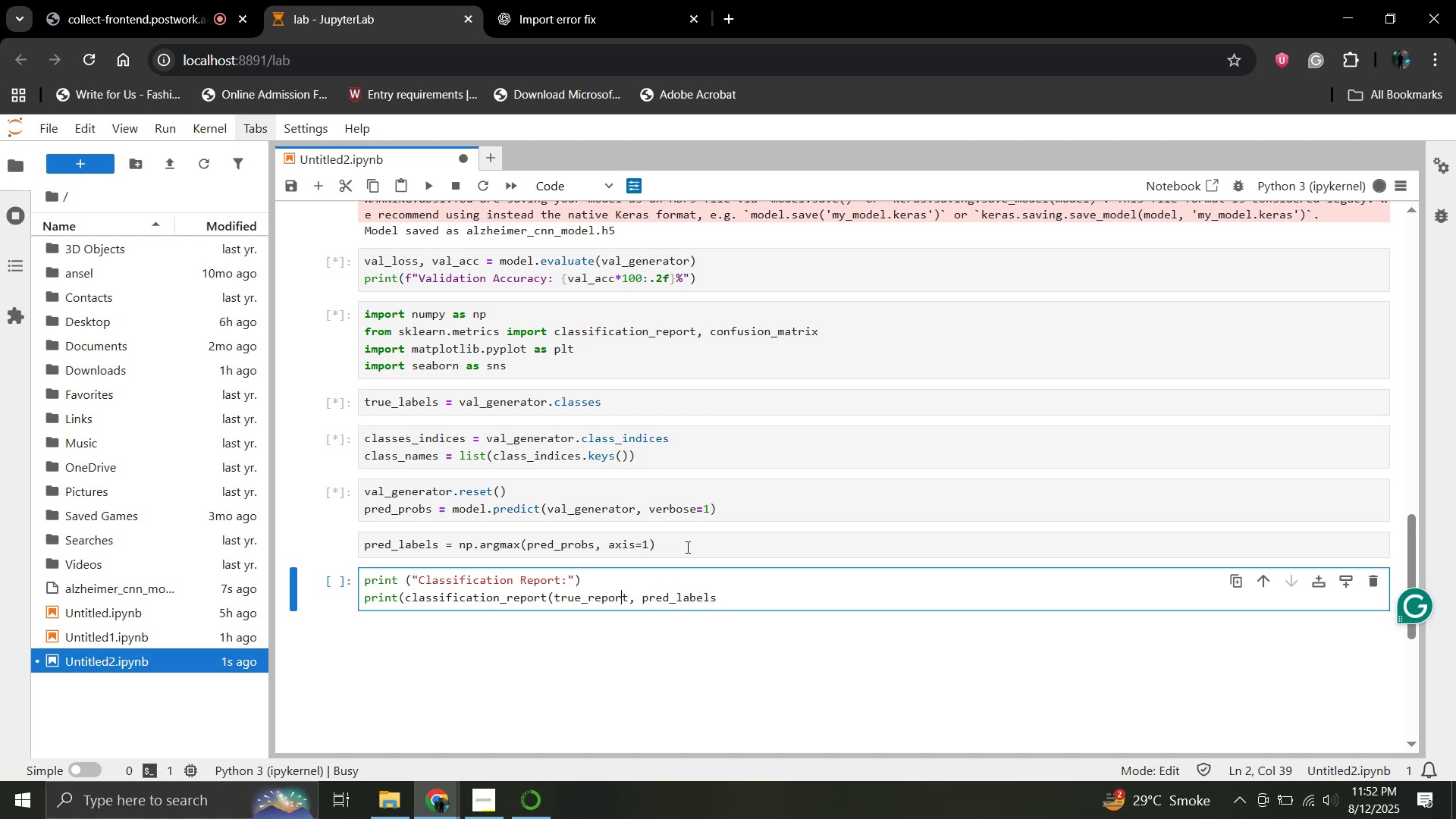 
key(ArrowRight)
 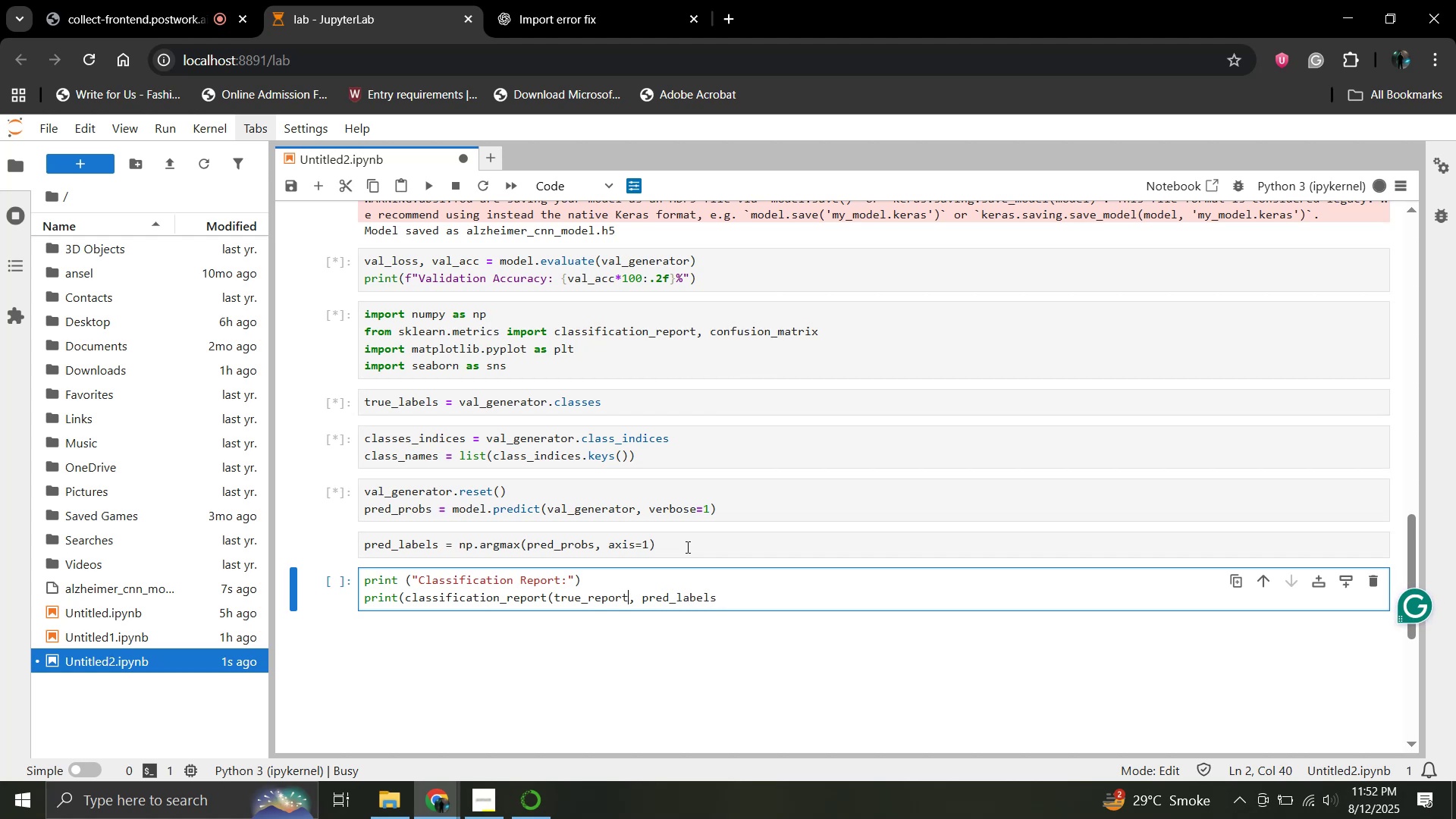 
key(Backspace)
key(Backspace)
key(Backspace)
key(Backspace)
key(Backspace)
key(Backspace)
type(labels)
 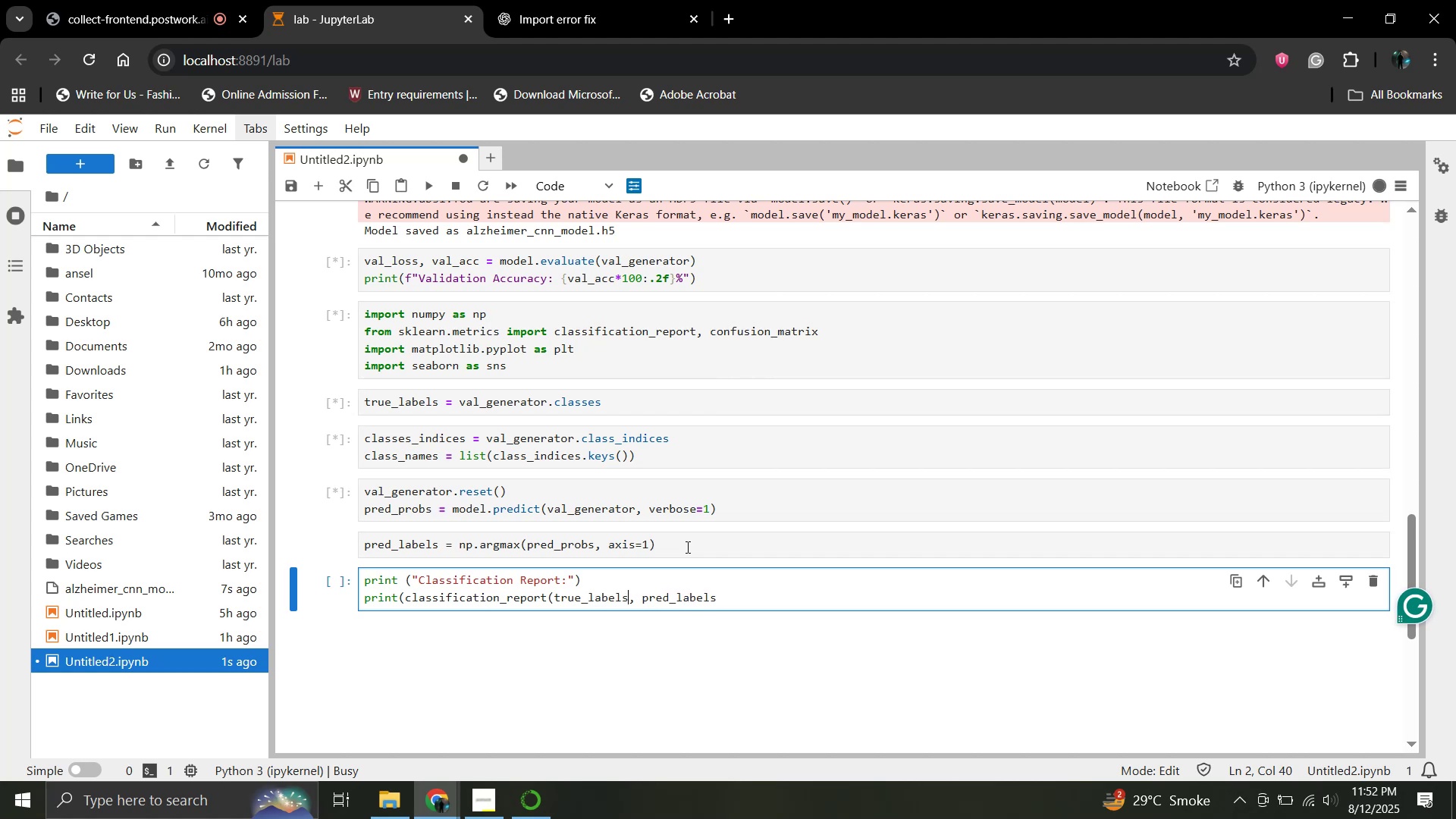 
hold_key(key=ArrowRight, duration=0.84)
 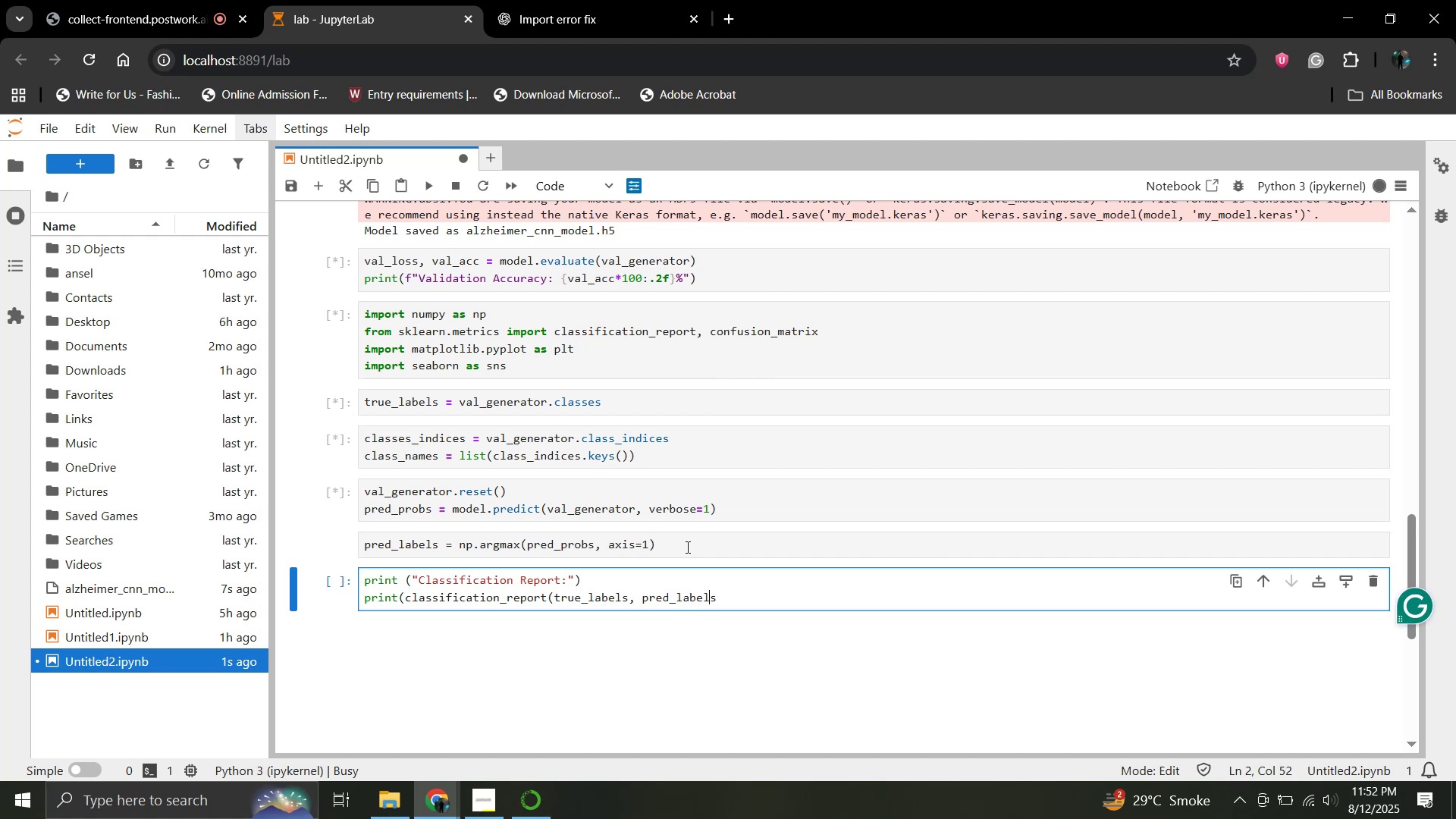 
key(ArrowRight)
 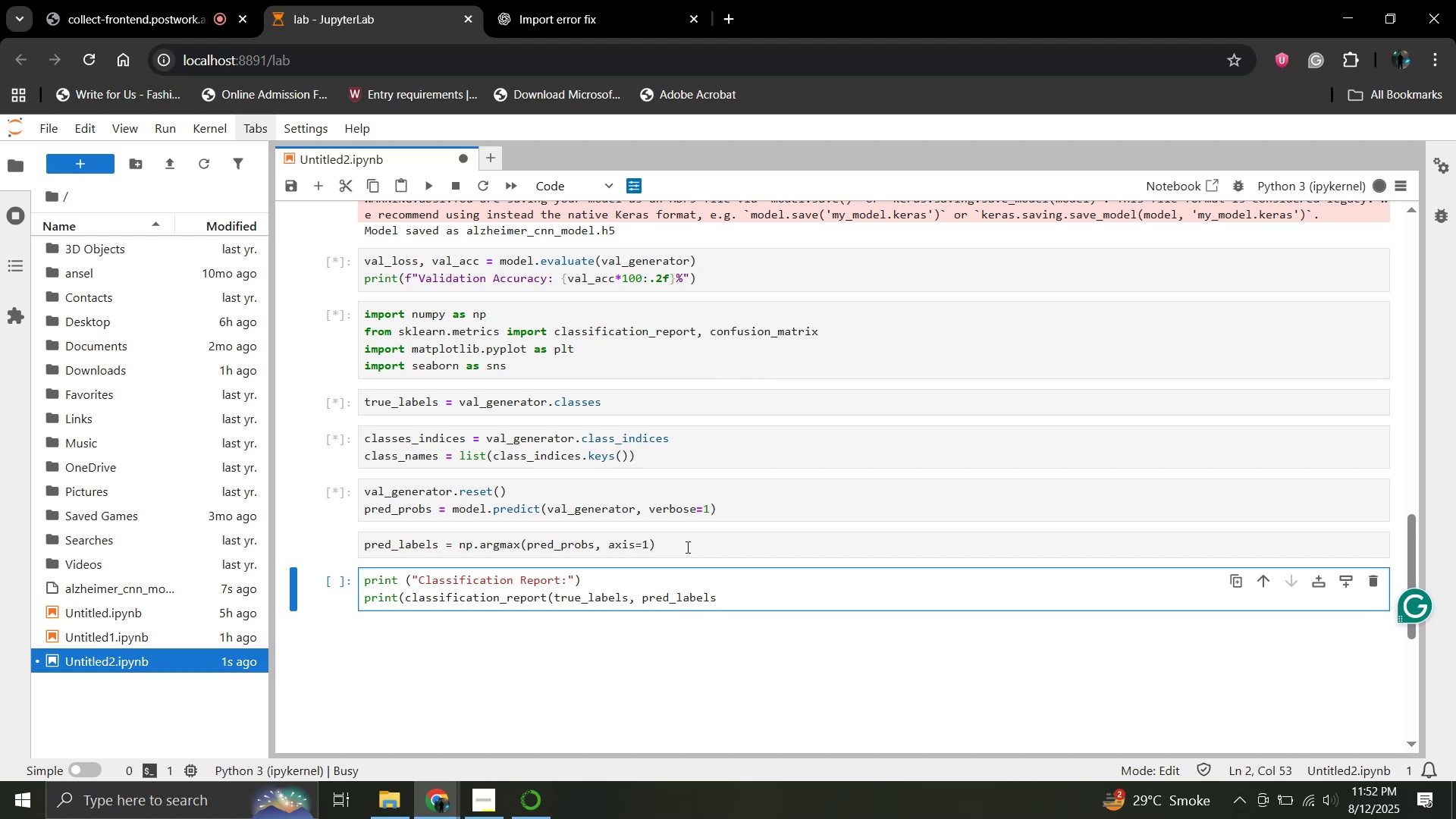 
wait(5.68)
 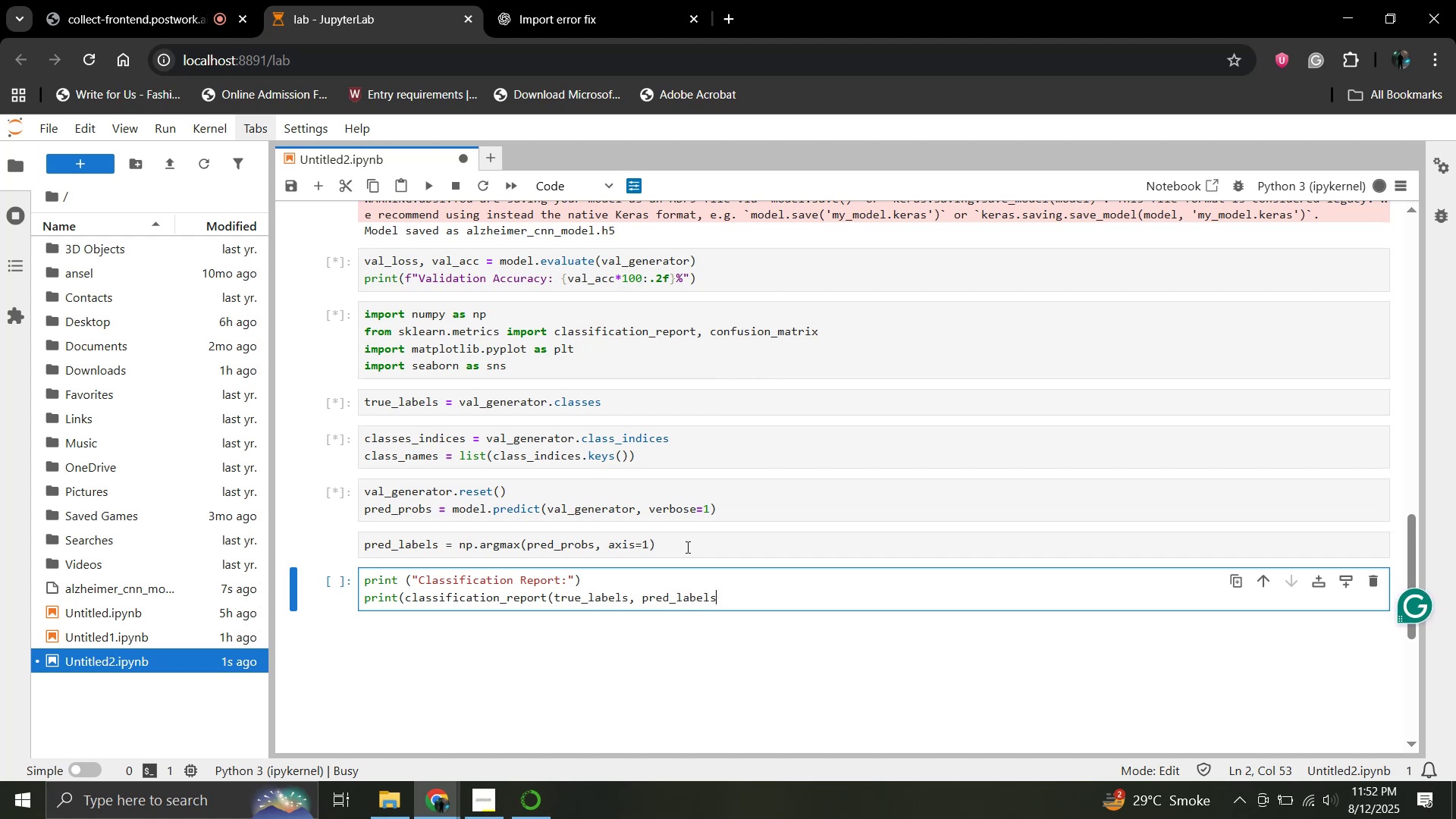 
type(, target_naems-)
key(Backspace)
key(Backspace)
key(Backspace)
key(Backspace)
type(mes=clas_name)))
 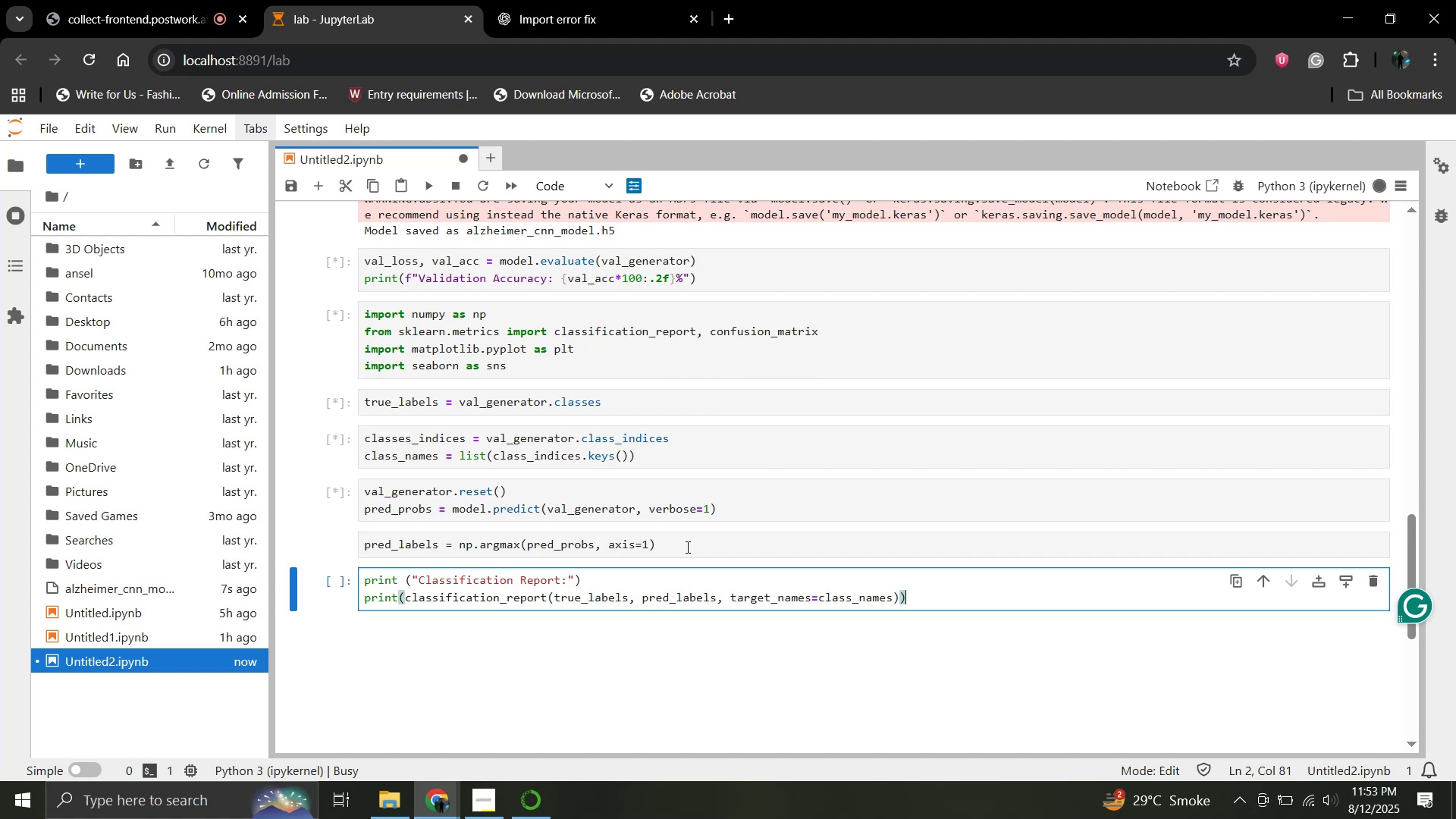 
key(Shift+Enter)
 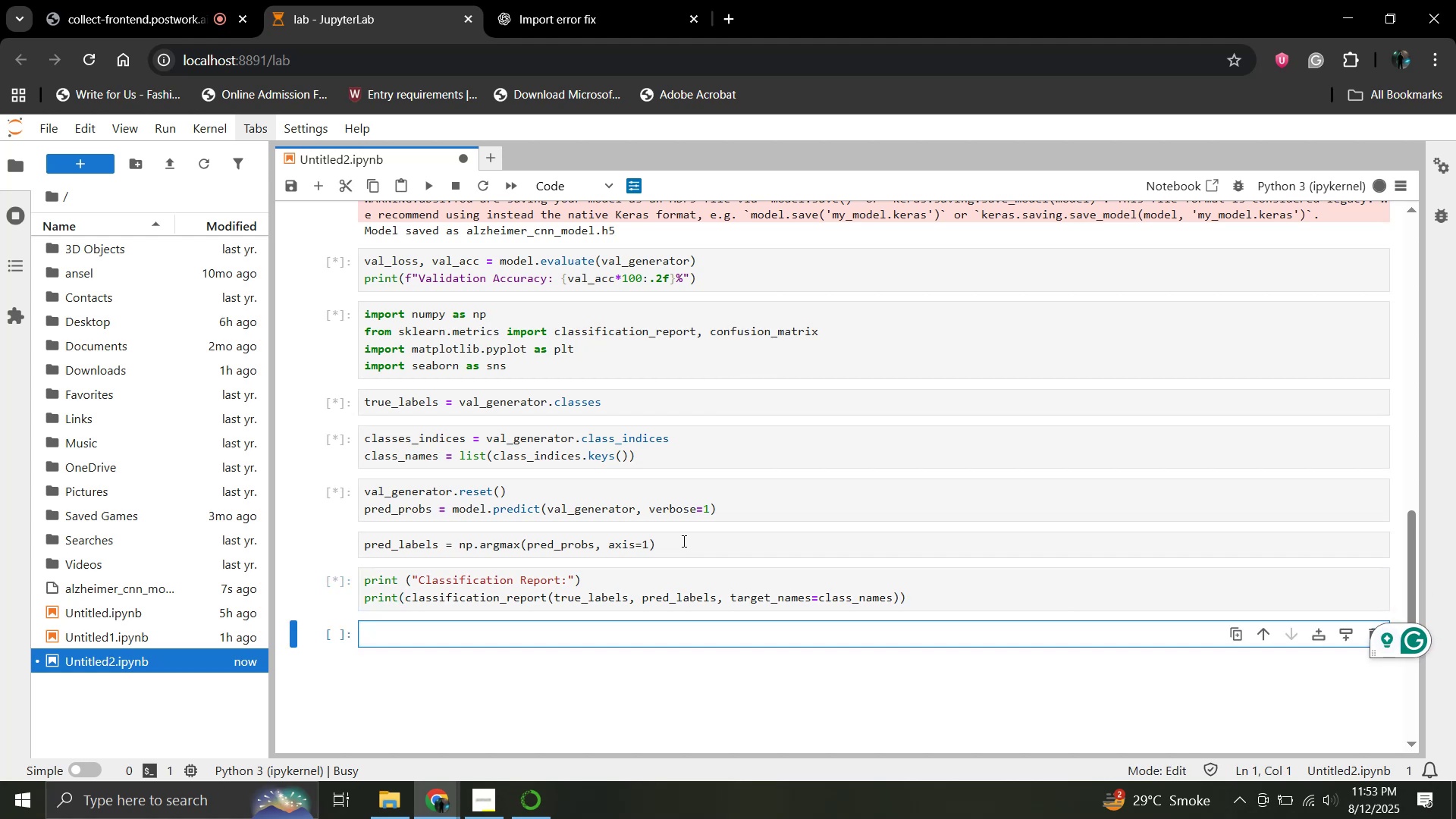 
wait(6.08)
 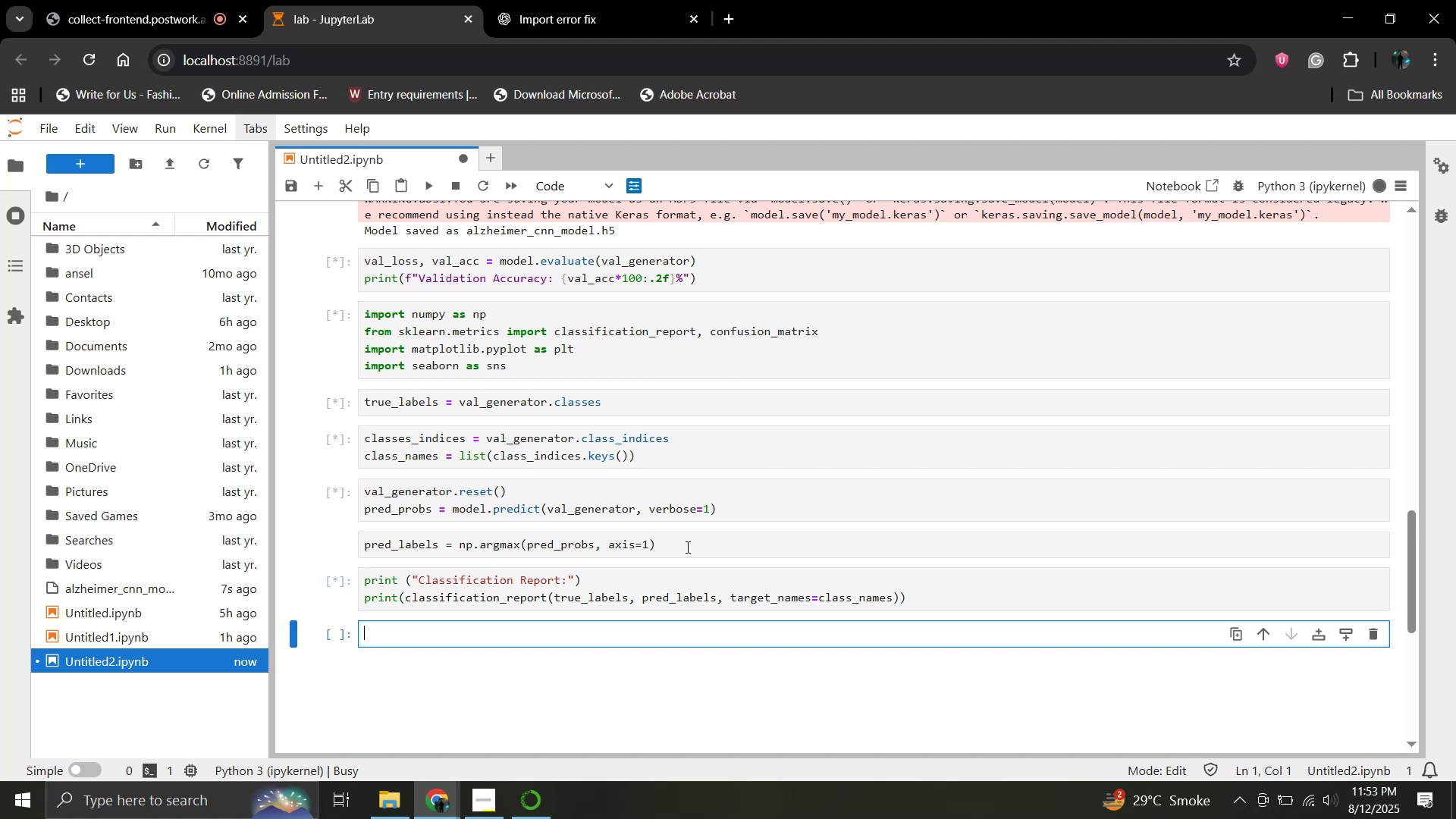 
left_click([152, 0])
 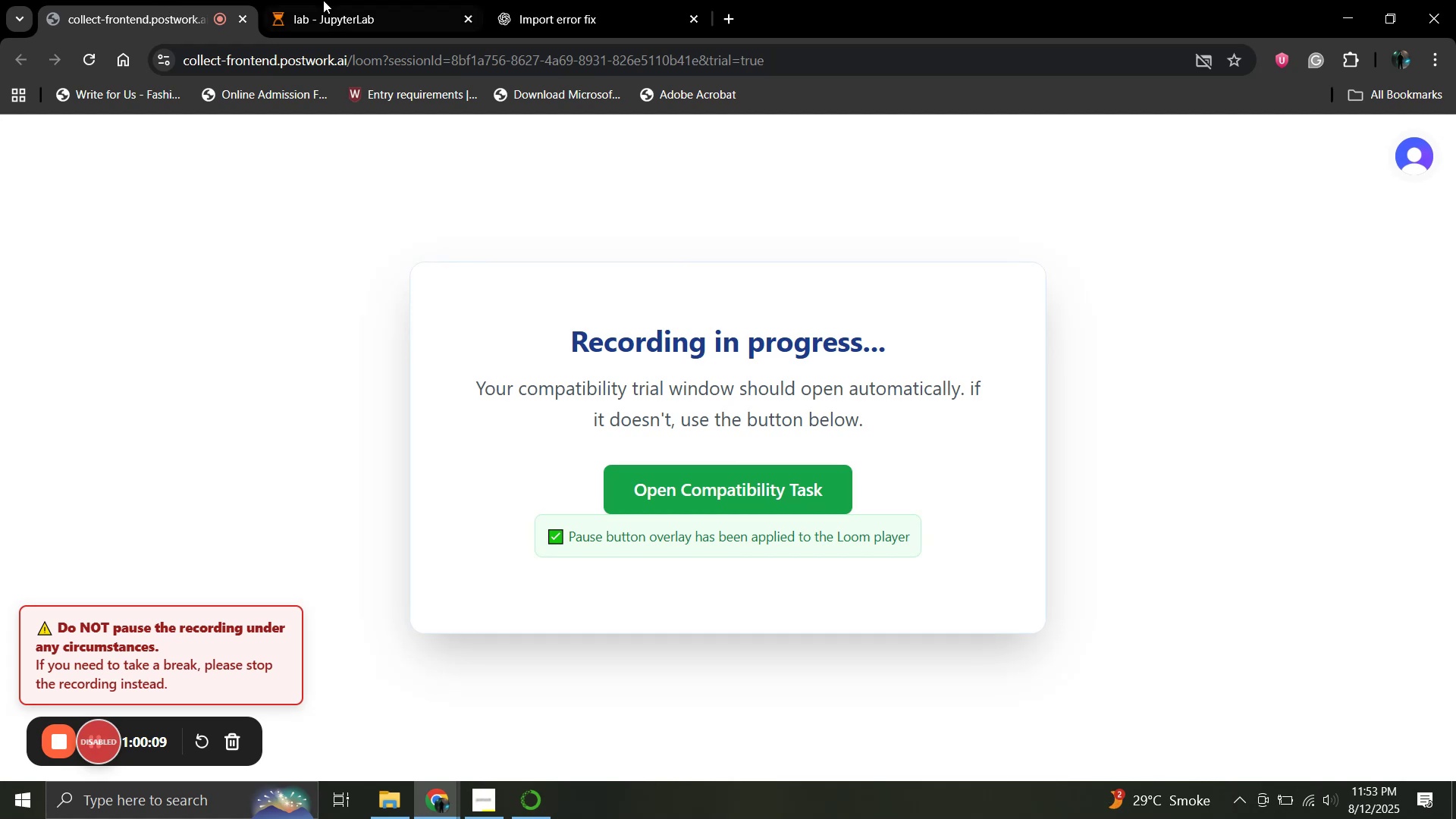 
left_click([389, 0])
 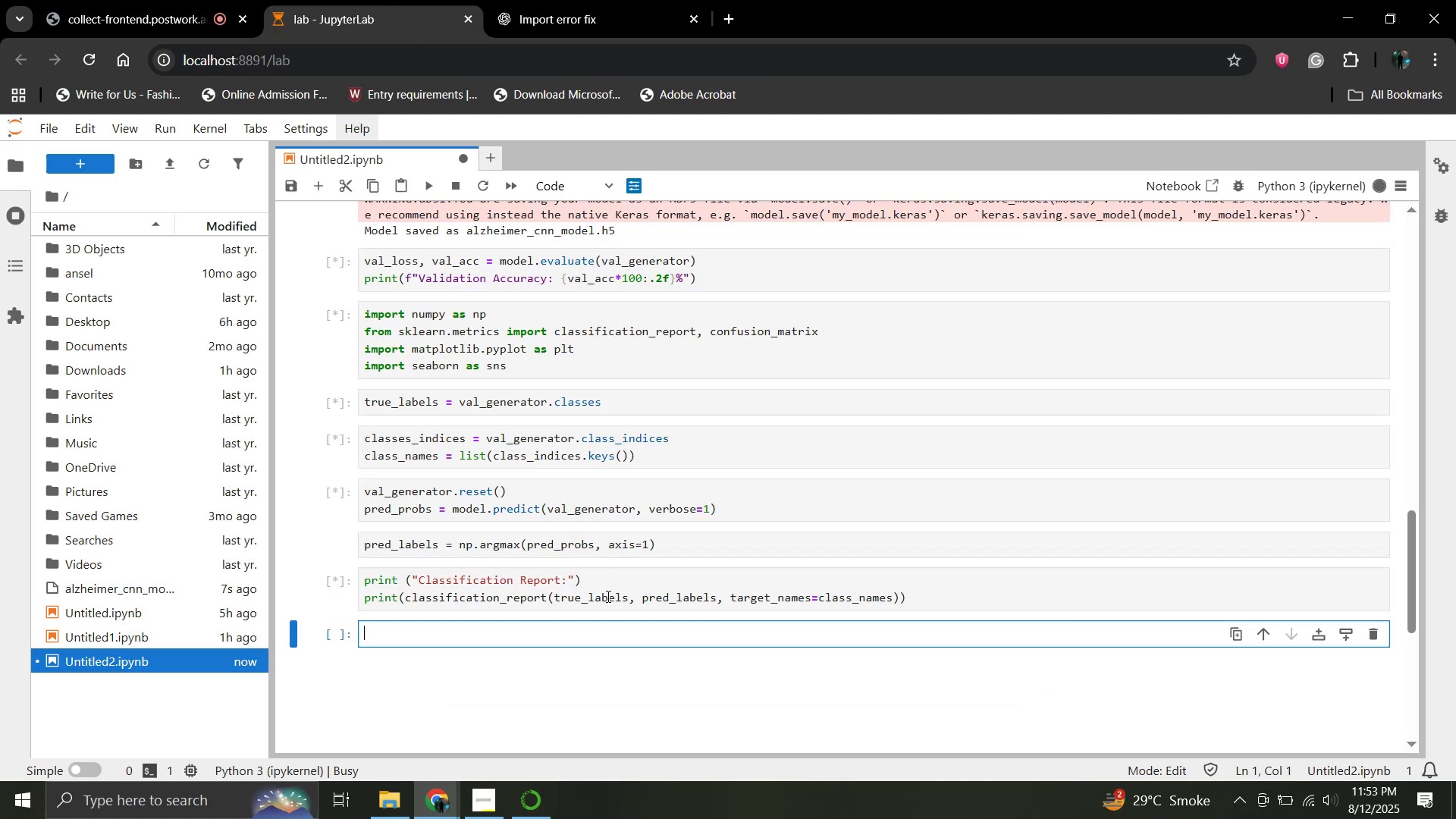 
type(cm)
key(Backspace)
key(Backspace)
 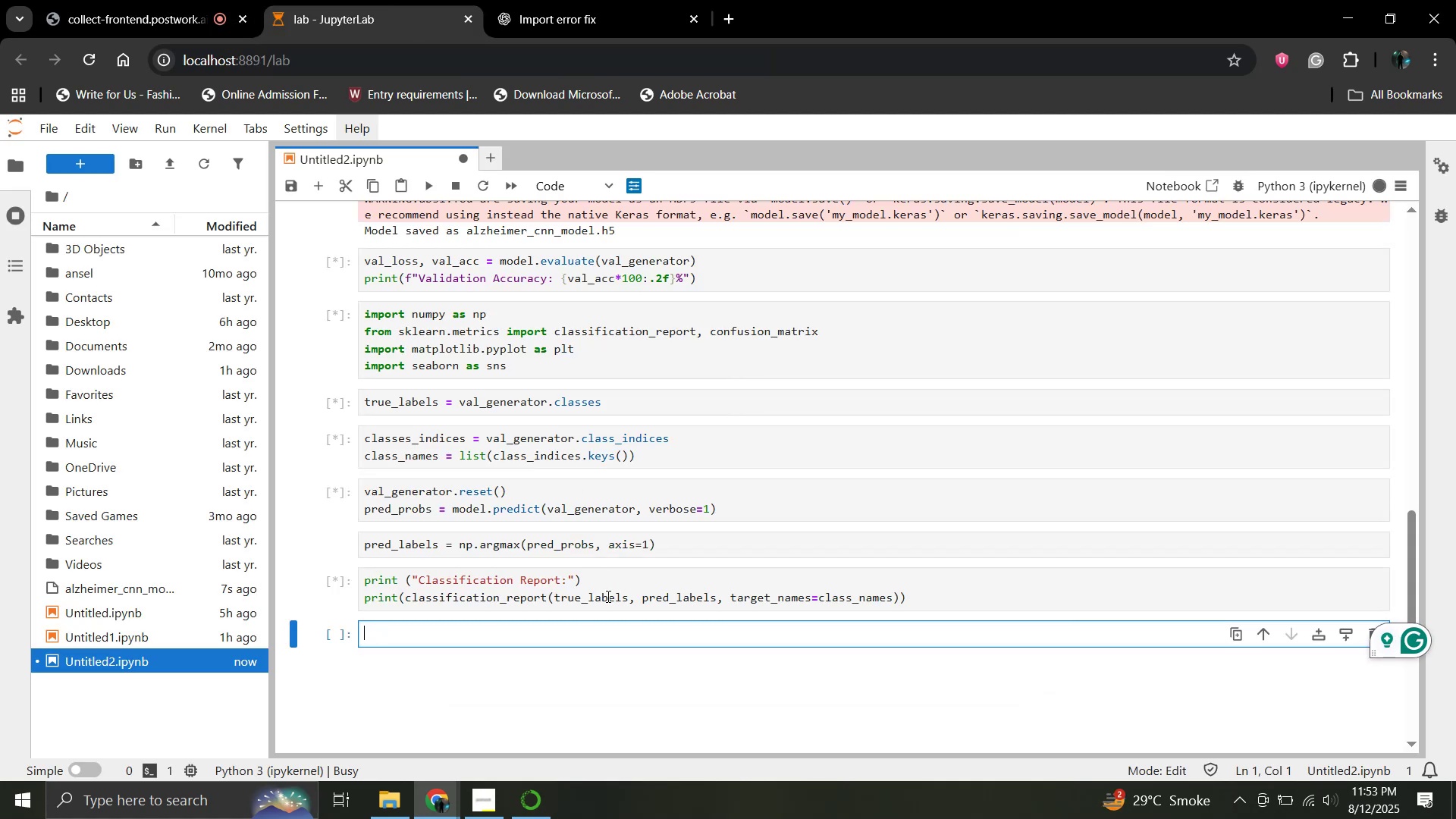 
wait(5.33)
 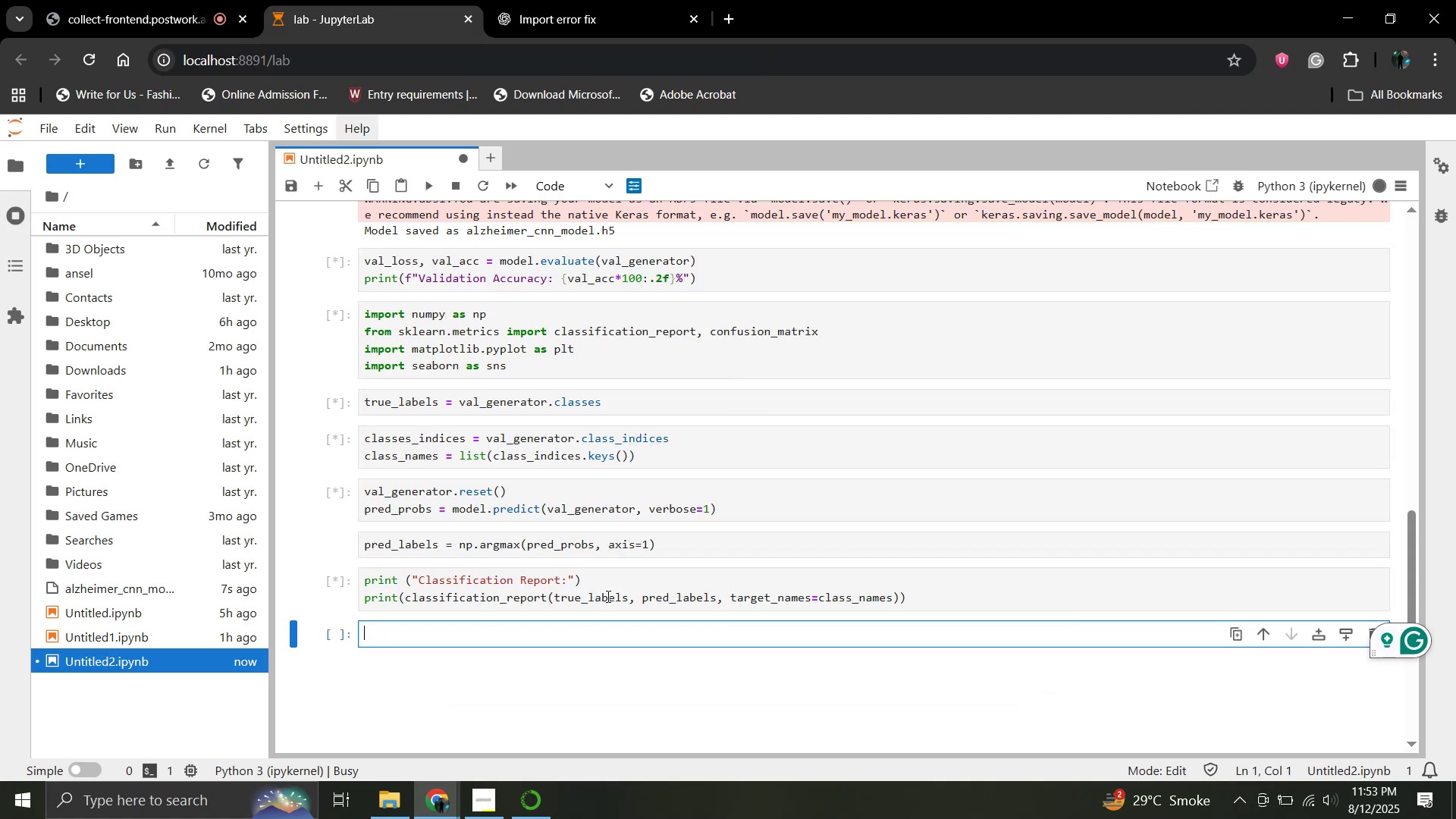 
key(Control+S)
 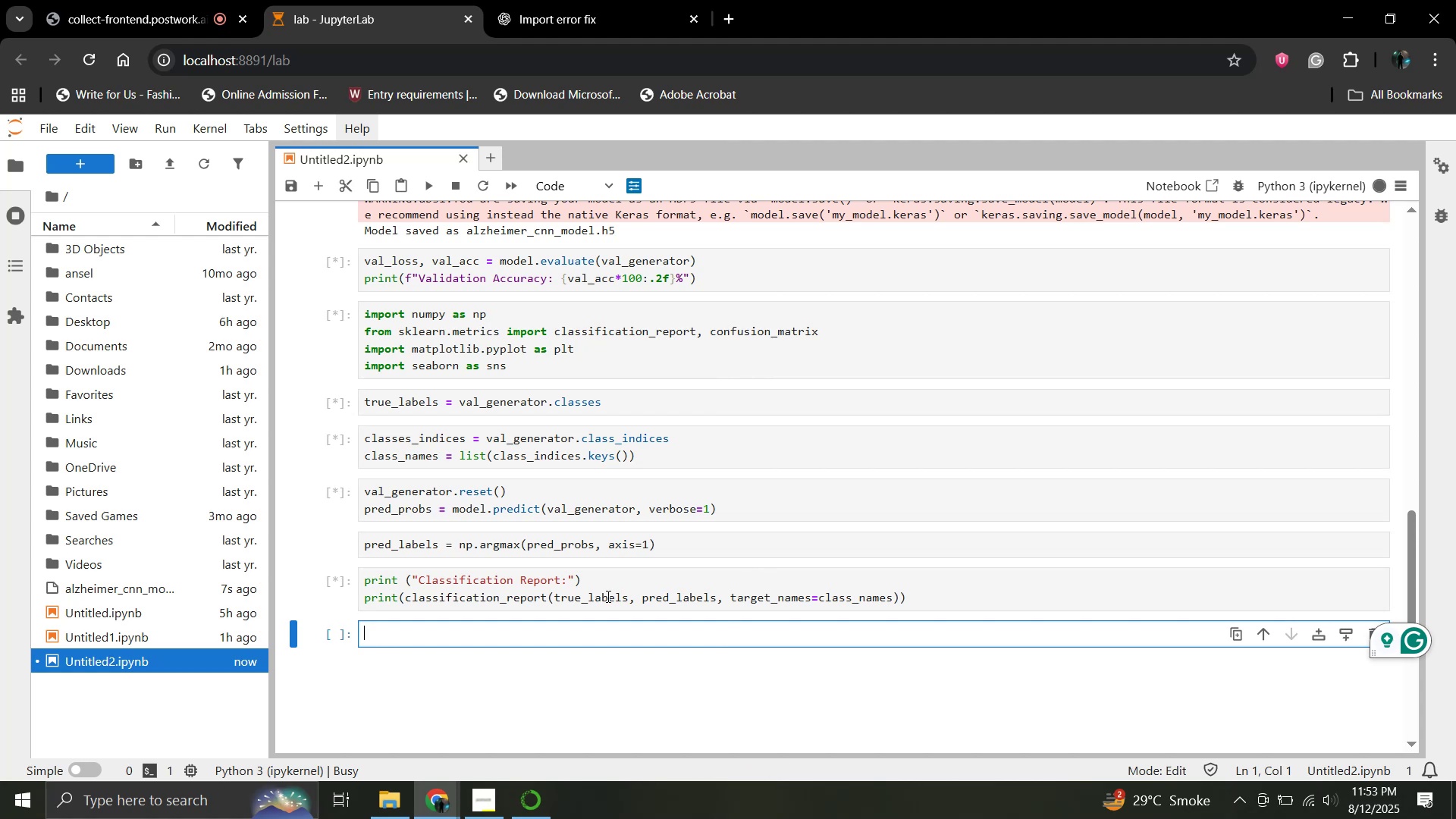 